 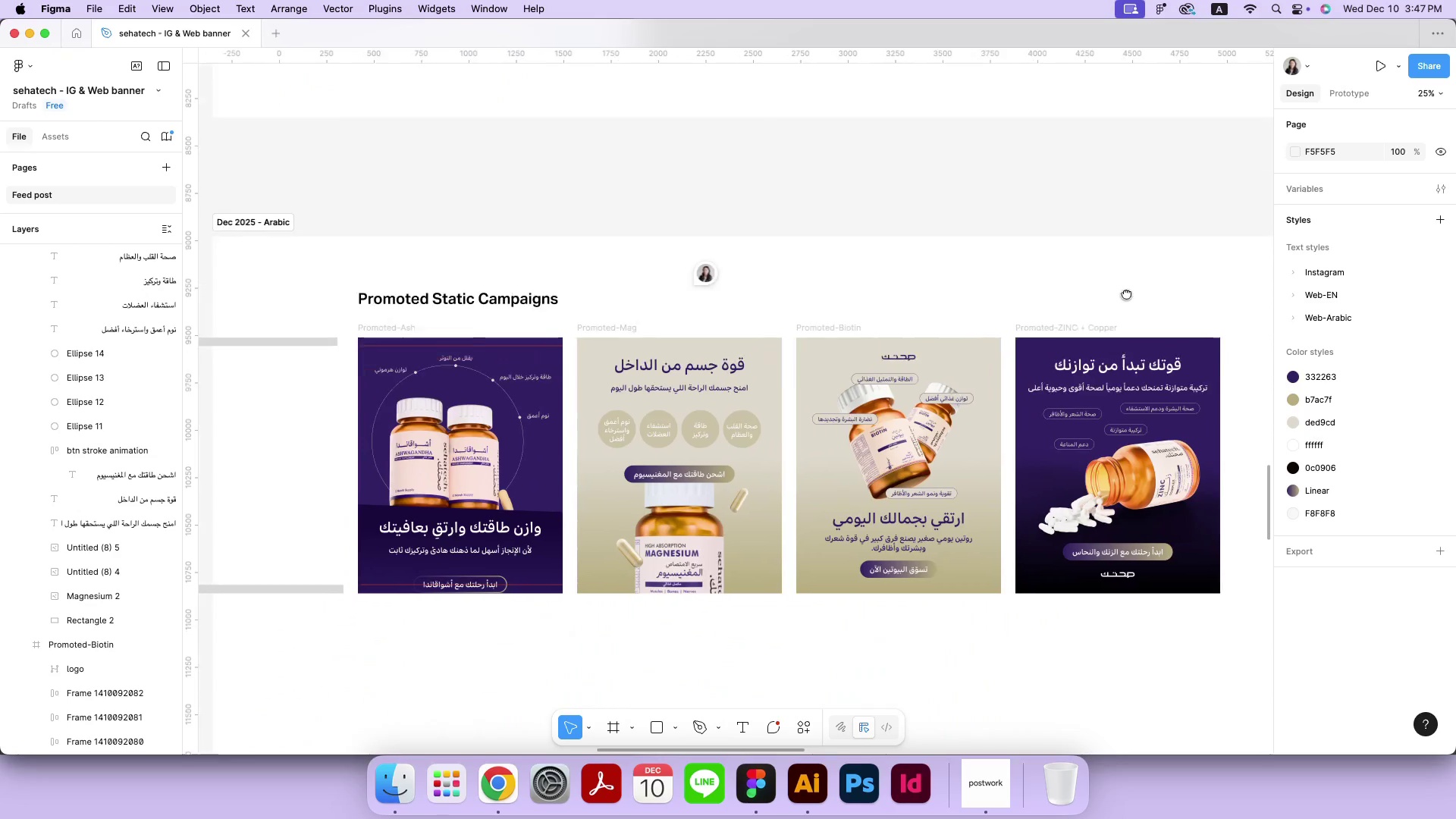 
hold_key(key=Space, duration=0.88)
 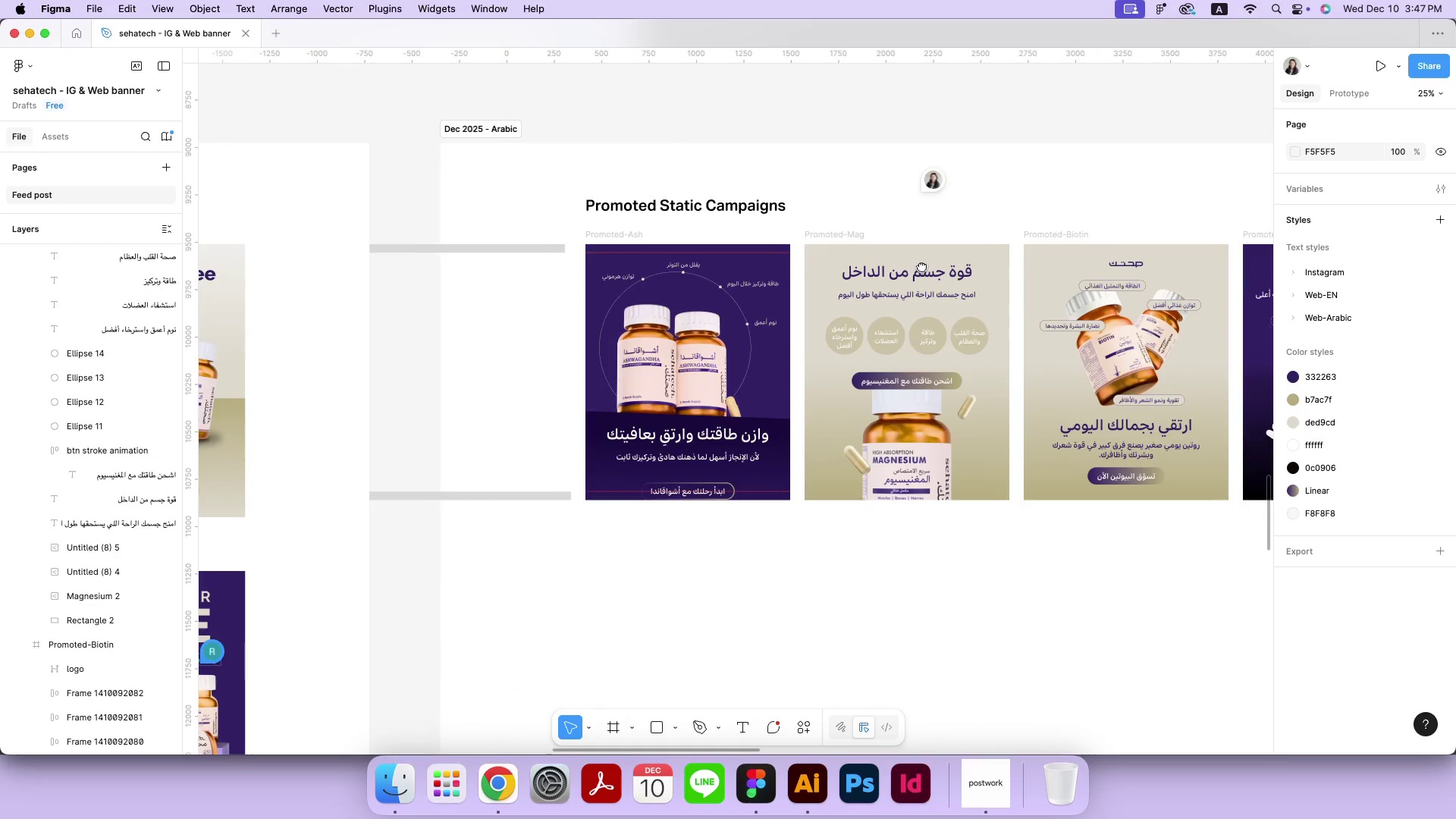 
left_click_drag(start_coordinate=[707, 266], to_coordinate=[921, 266])
 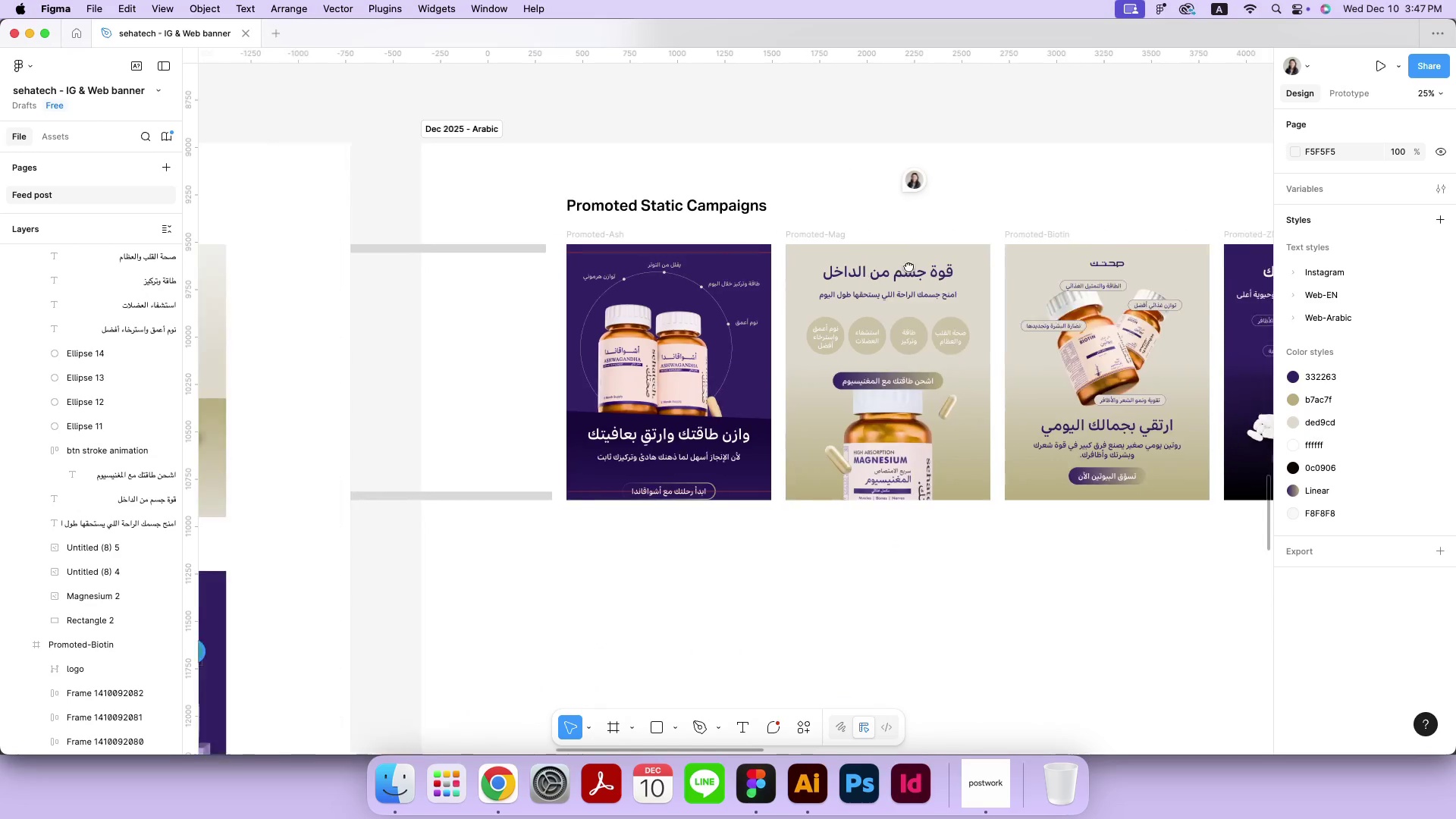 
key(Meta+Equal)
 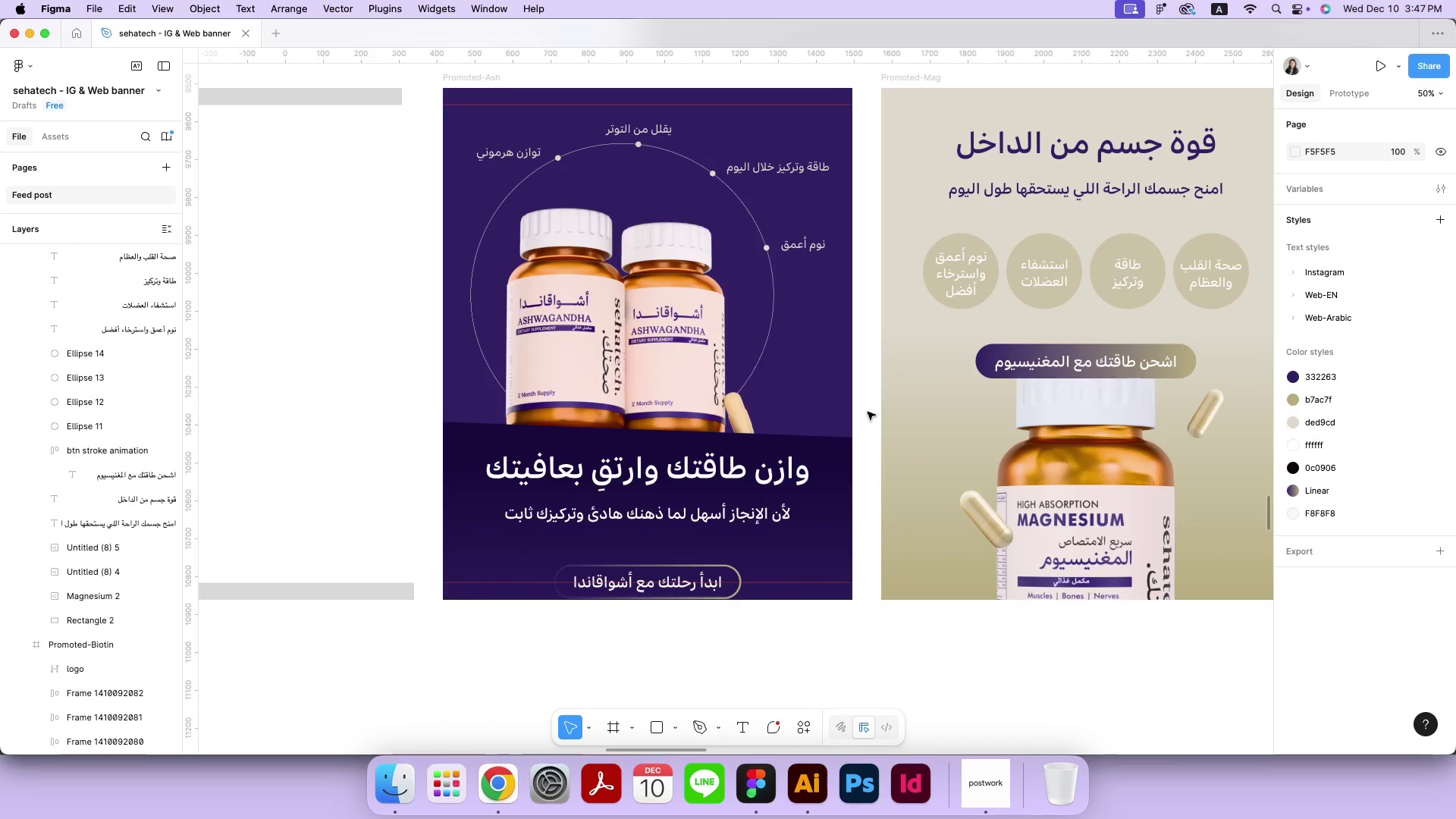 
hold_key(key=Space, duration=1.02)
 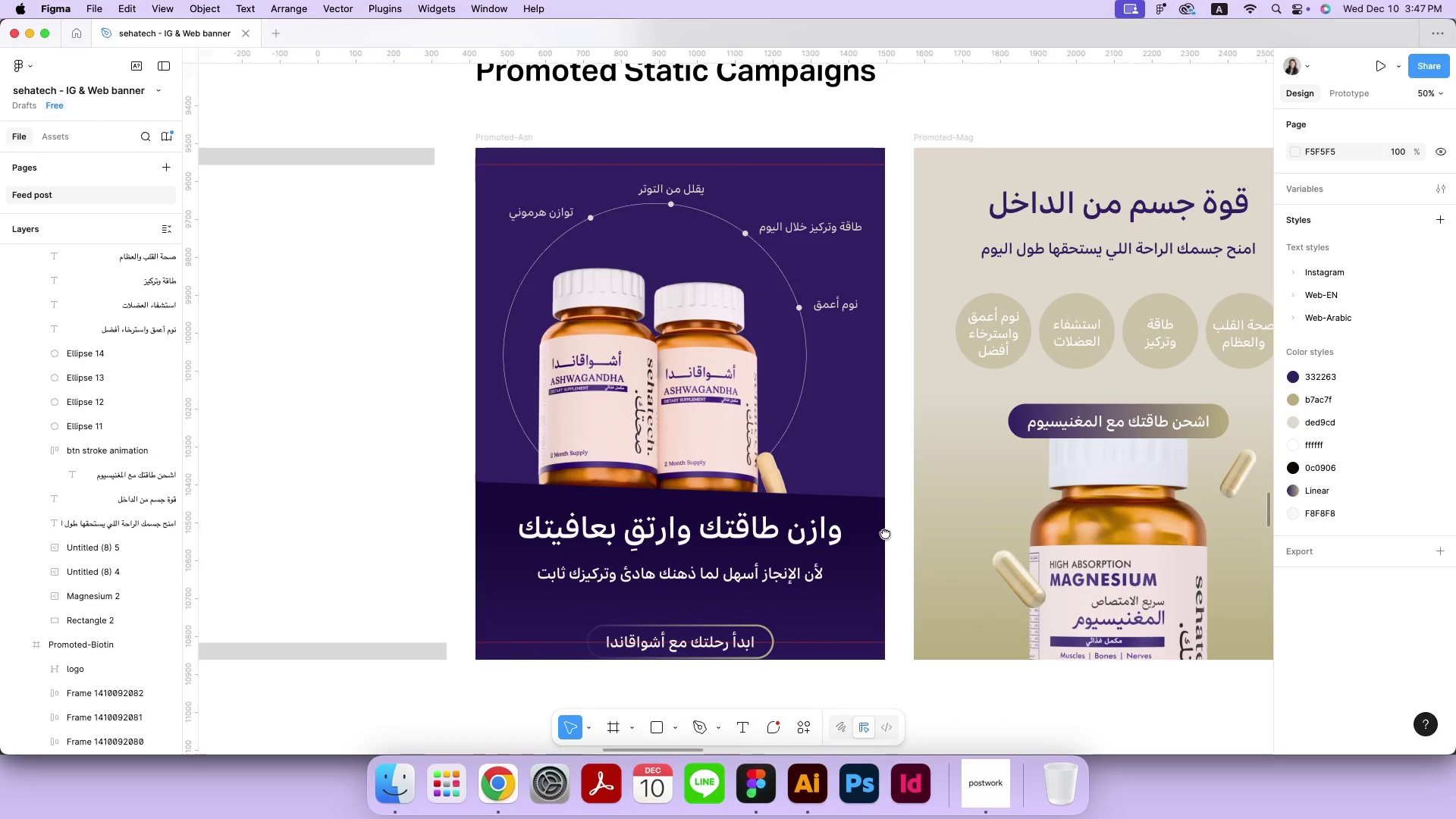 
left_click_drag(start_coordinate=[852, 474], to_coordinate=[885, 533])
 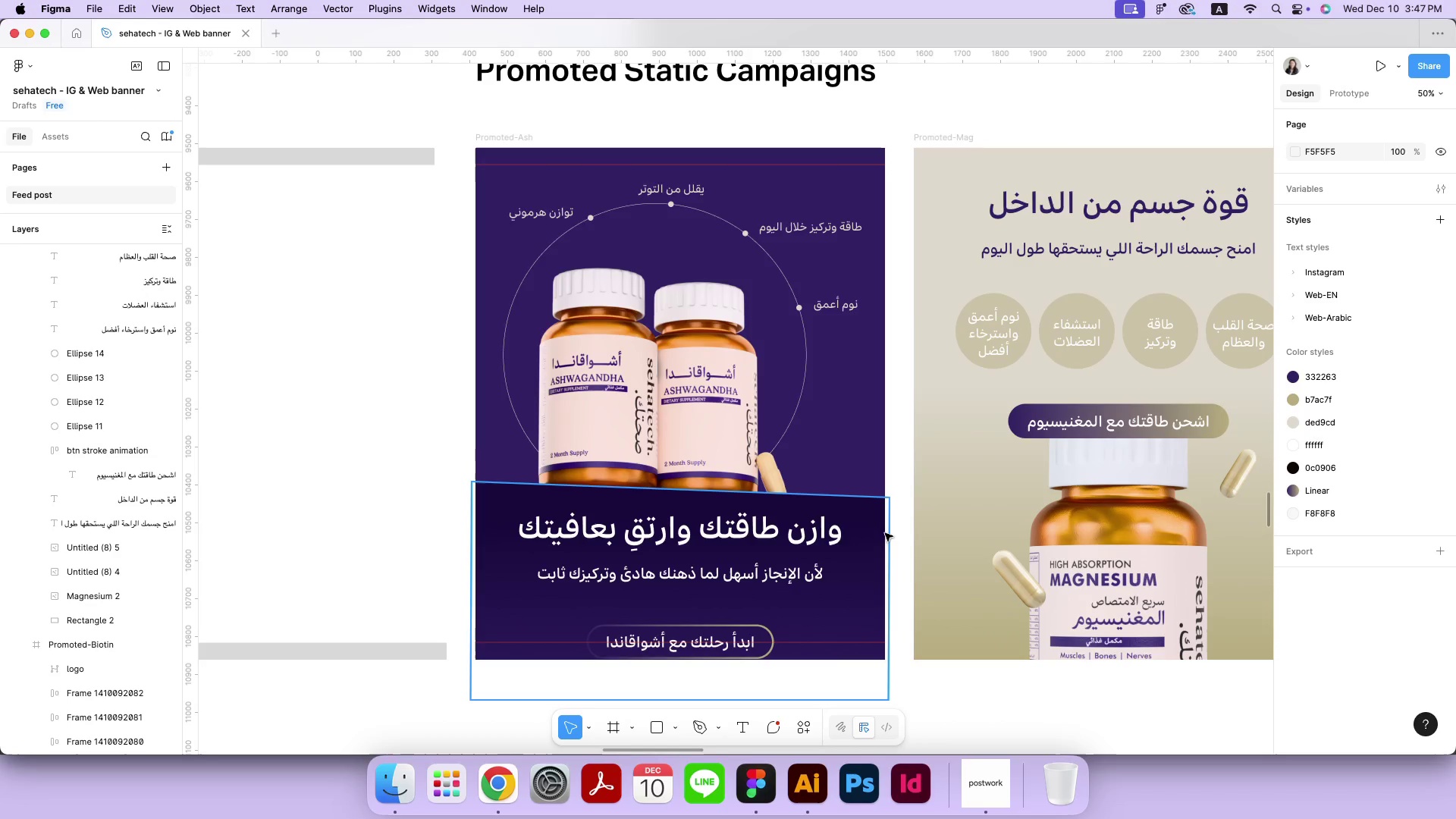 
key(Meta+Minus)
 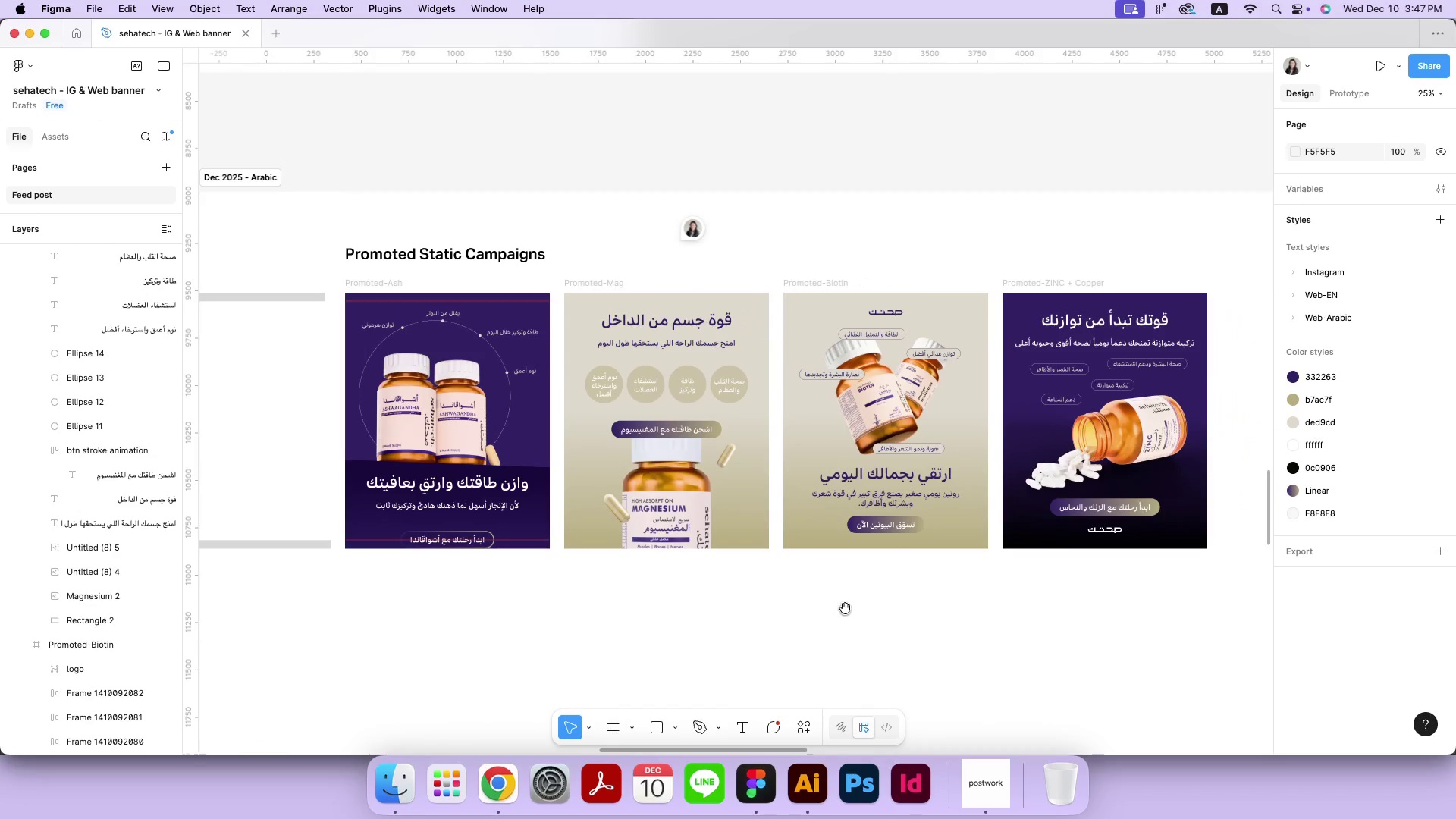 
hold_key(key=Space, duration=0.74)
 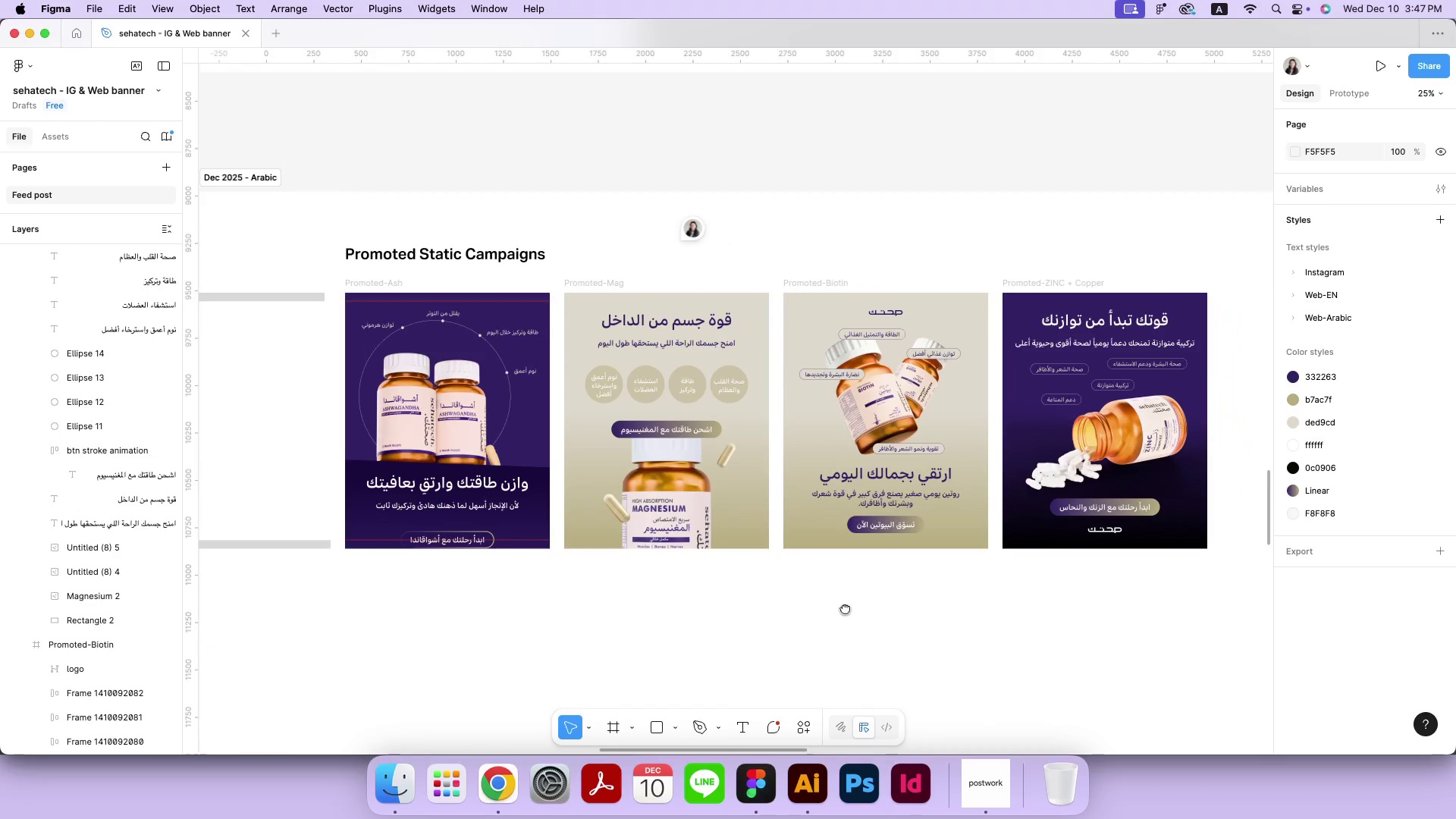 
left_click_drag(start_coordinate=[1101, 589], to_coordinate=[845, 608])
 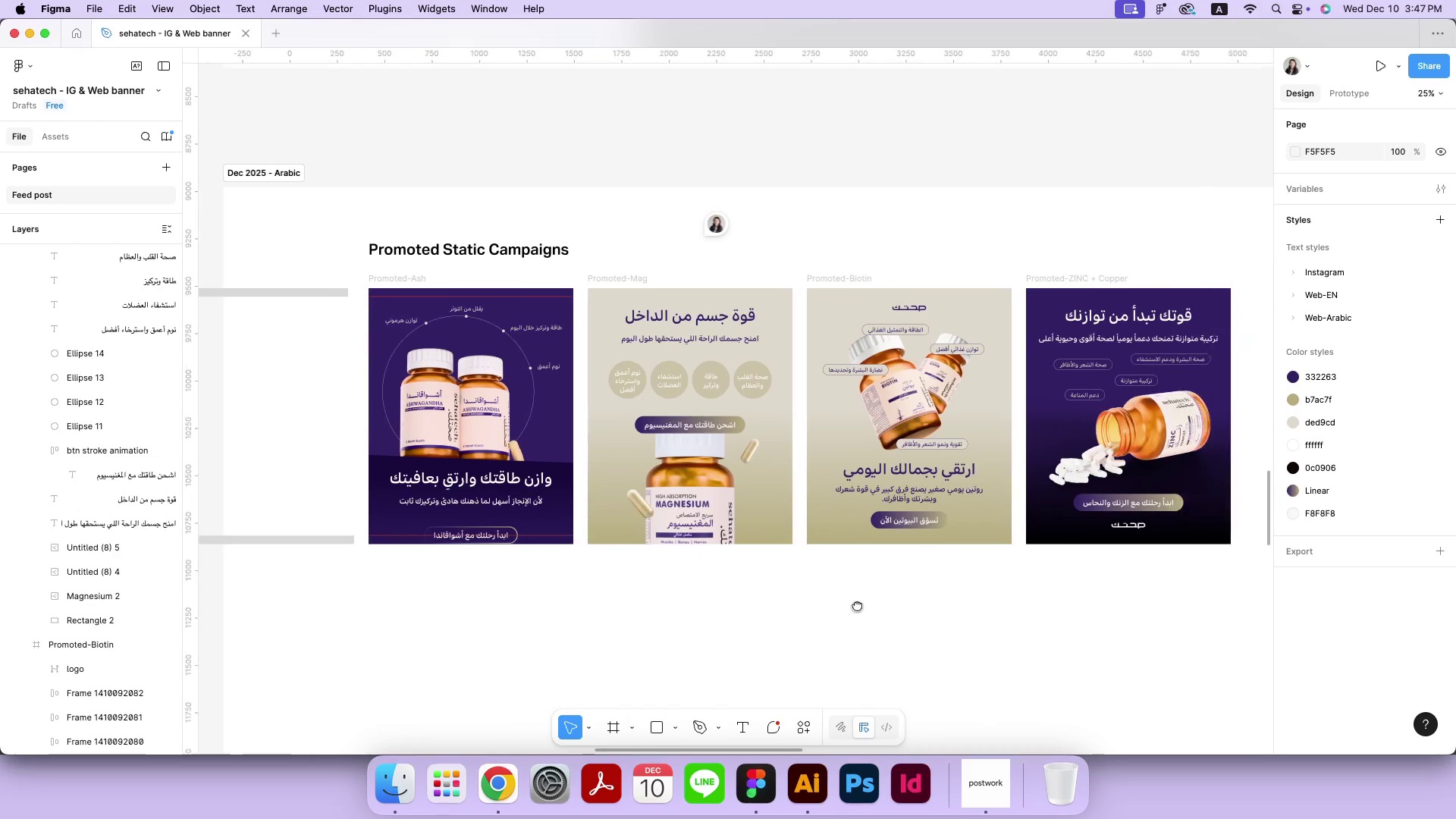 
left_click([862, 524])
 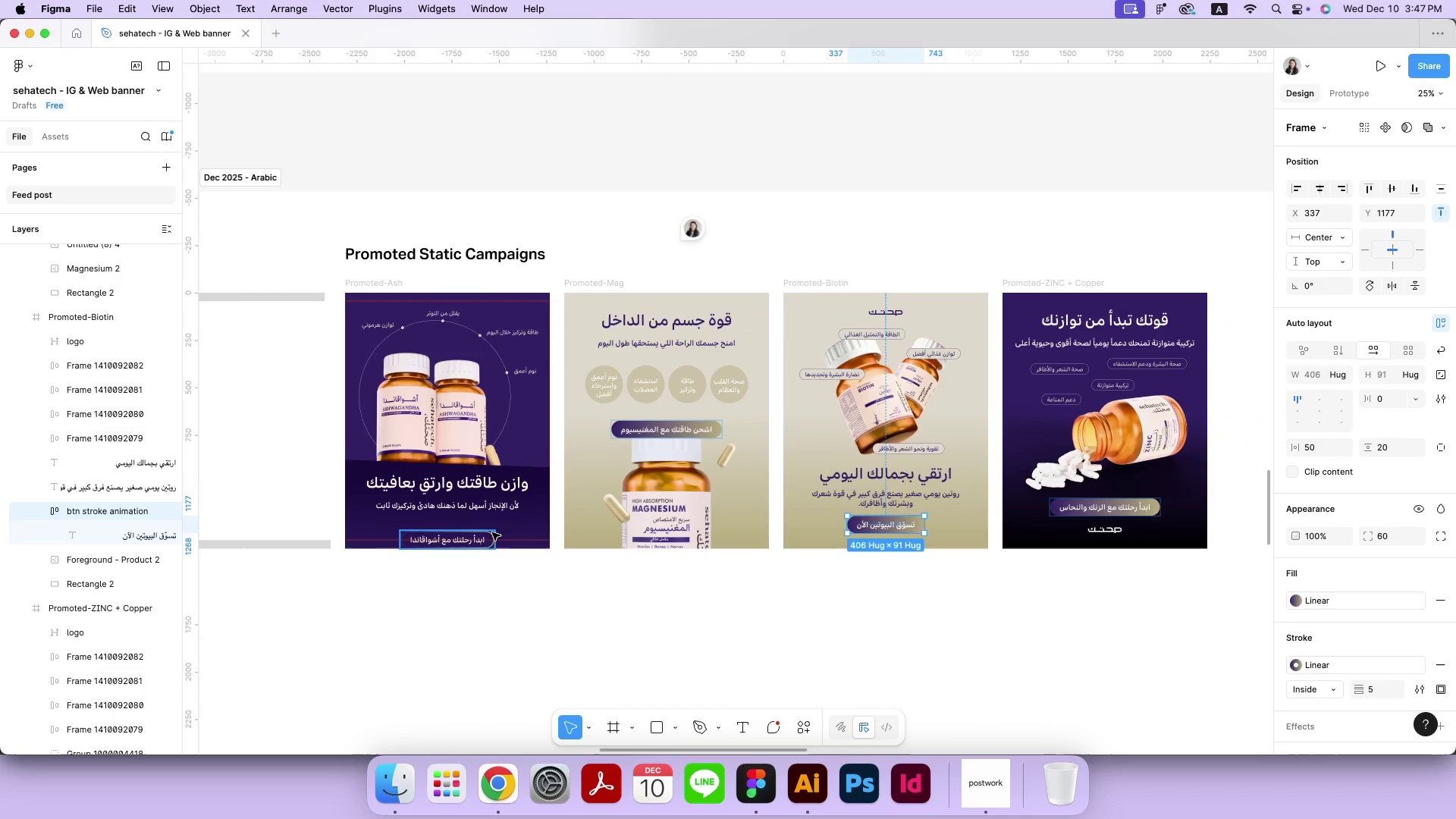 
hold_key(key=ShiftLeft, duration=0.7)
left_click([491, 532])
 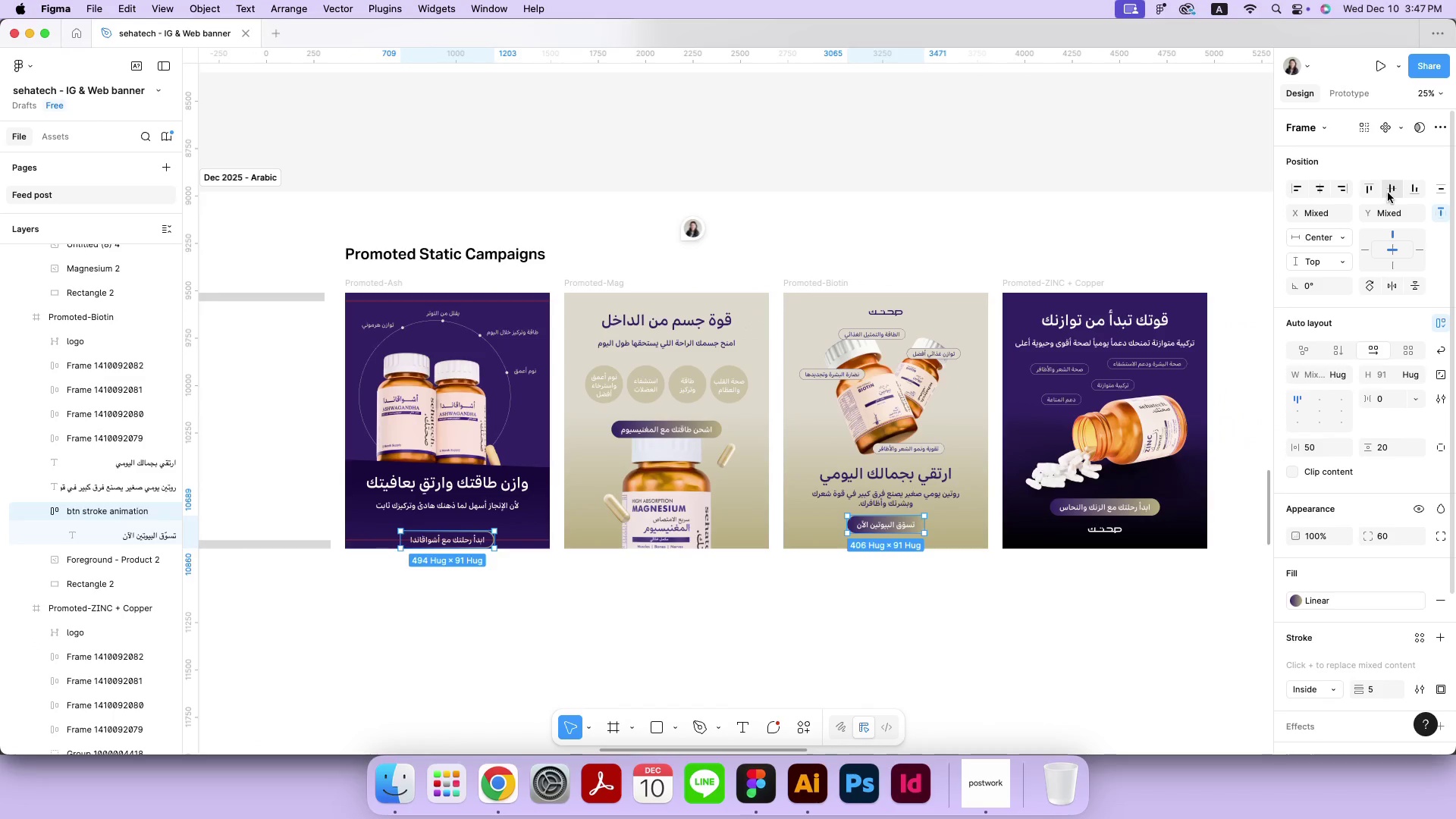 
left_click([1375, 192])
 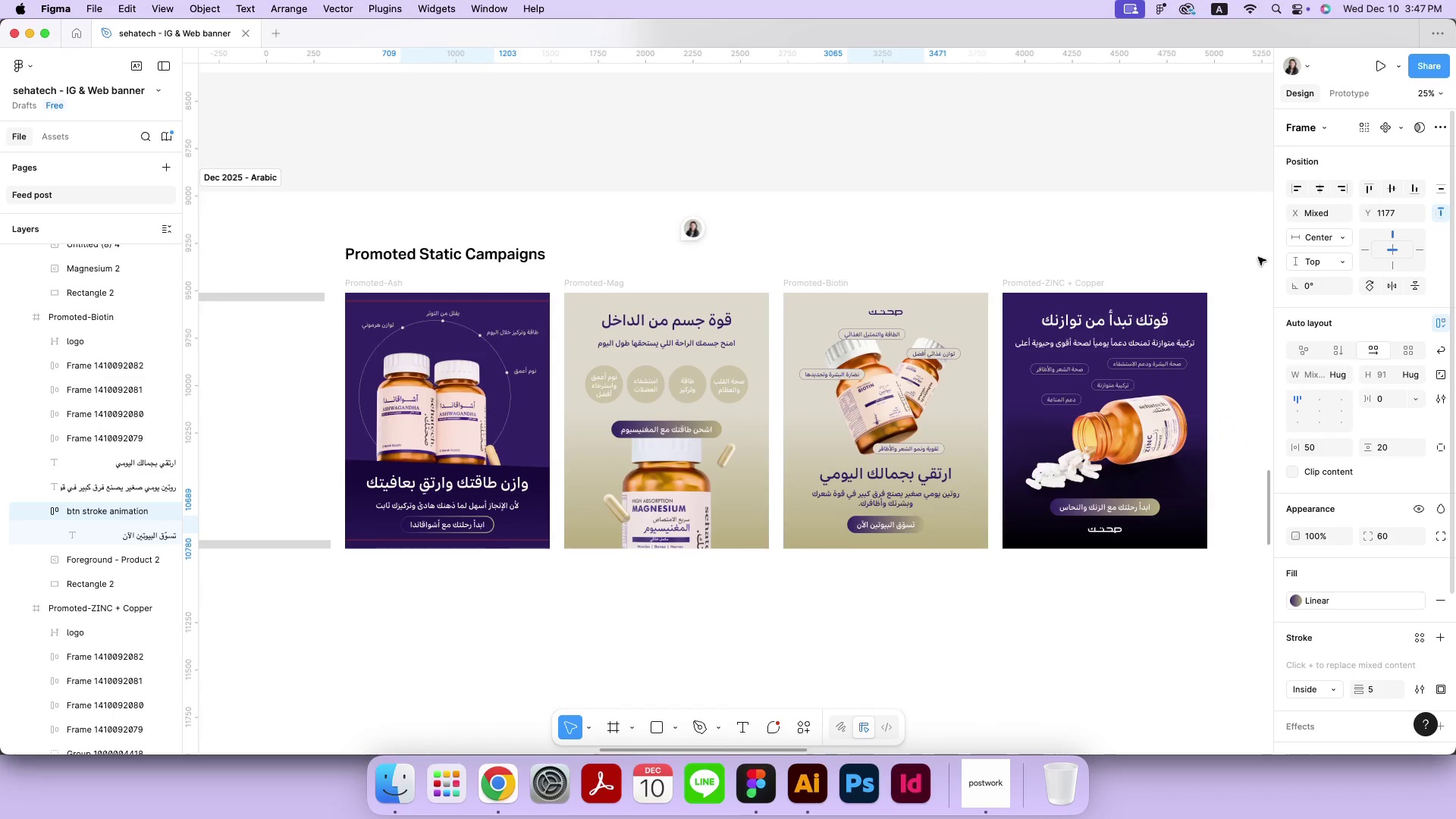 
left_click([678, 629])
 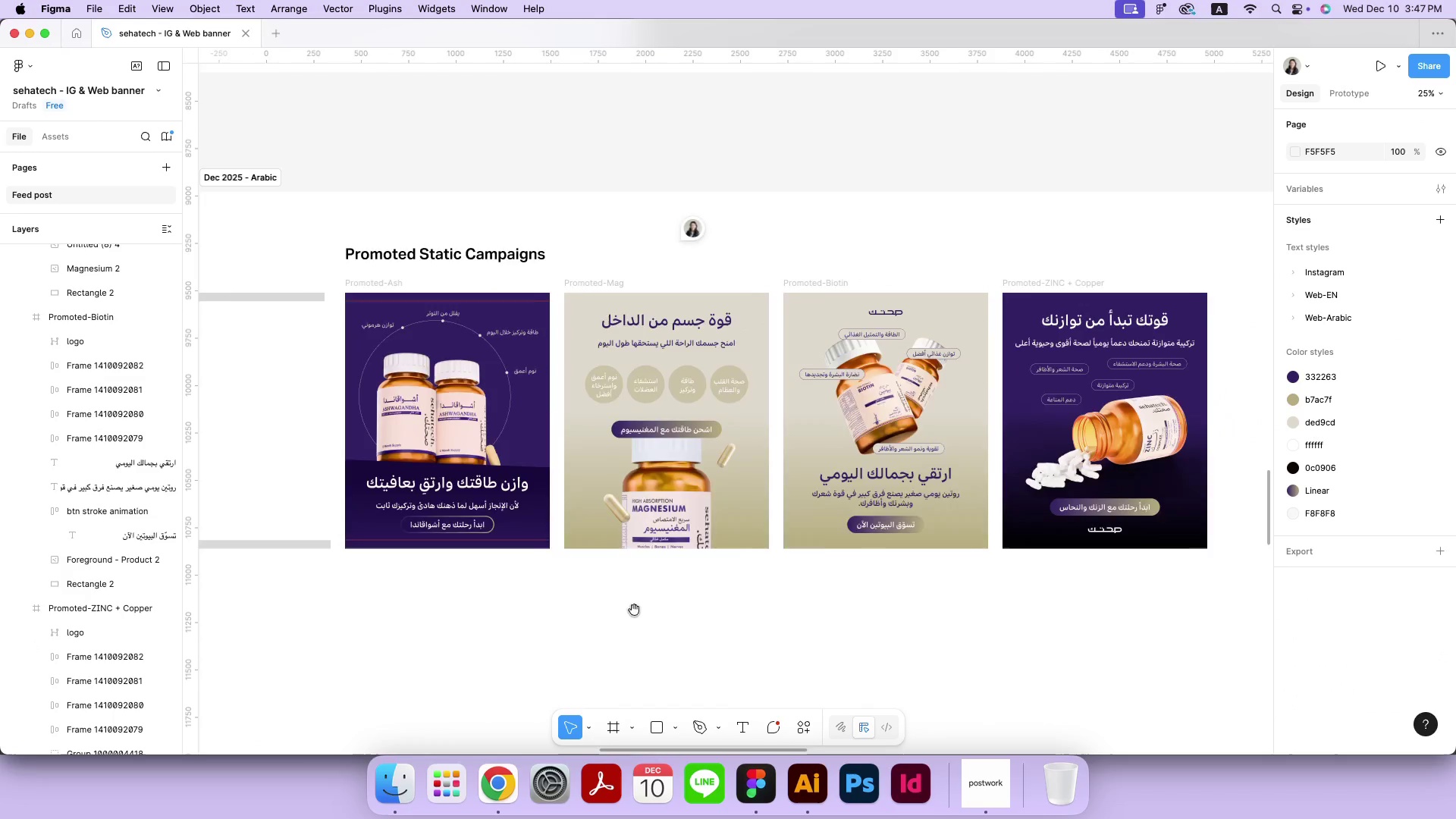 
hold_key(key=Space, duration=0.64)
 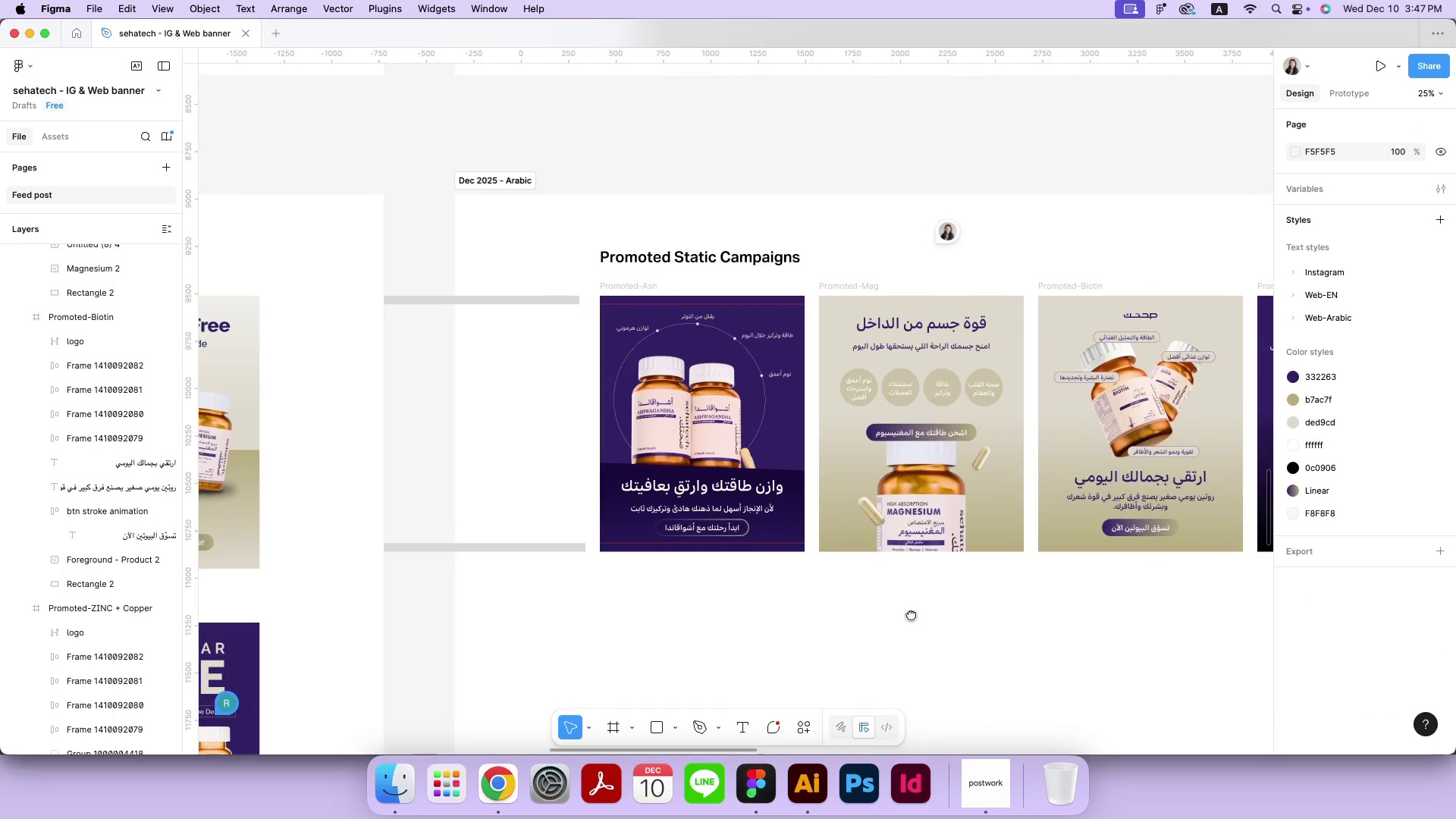 
left_click_drag(start_coordinate=[656, 610], to_coordinate=[911, 614])
 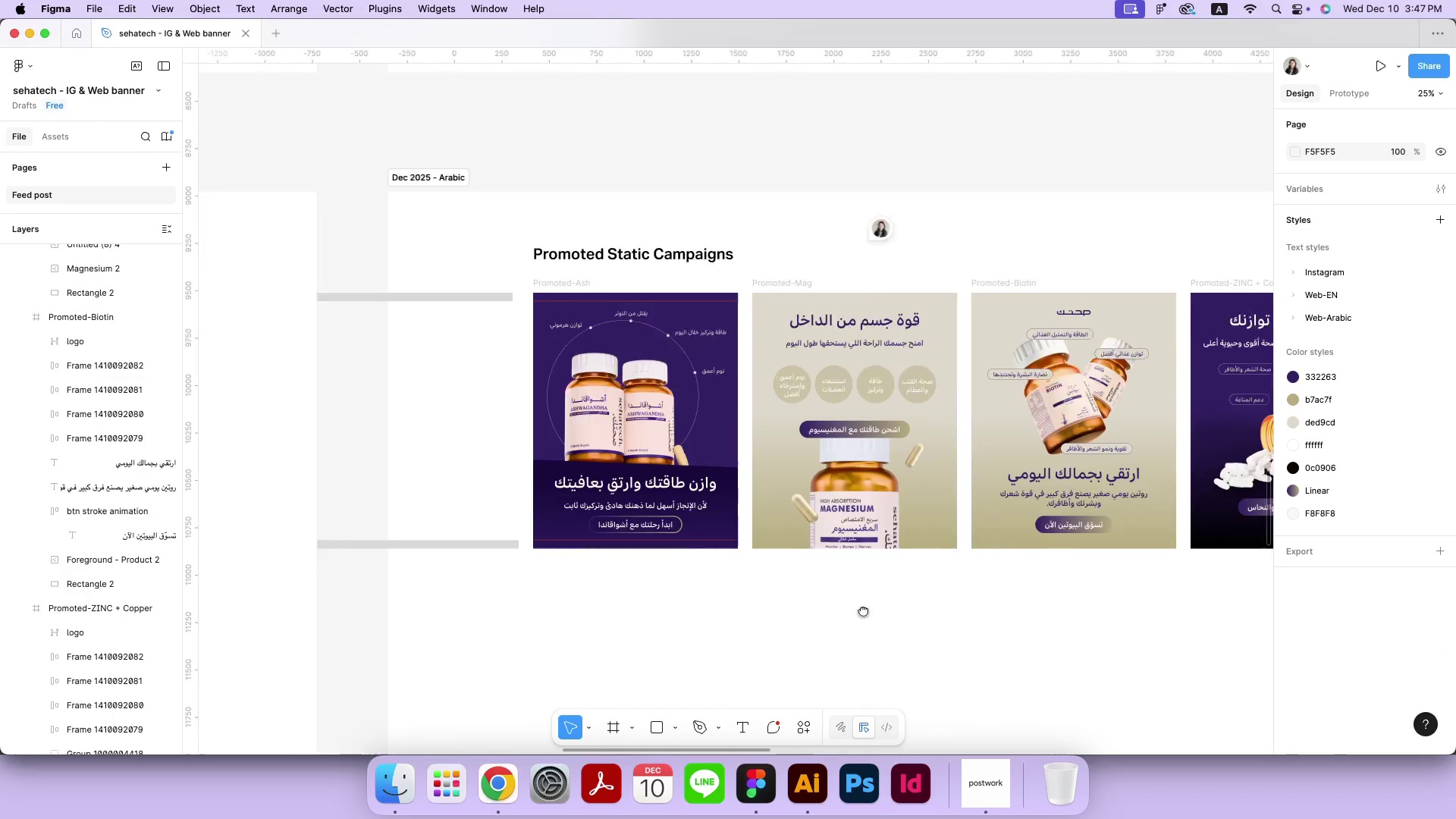 
key(Meta+Equal)
 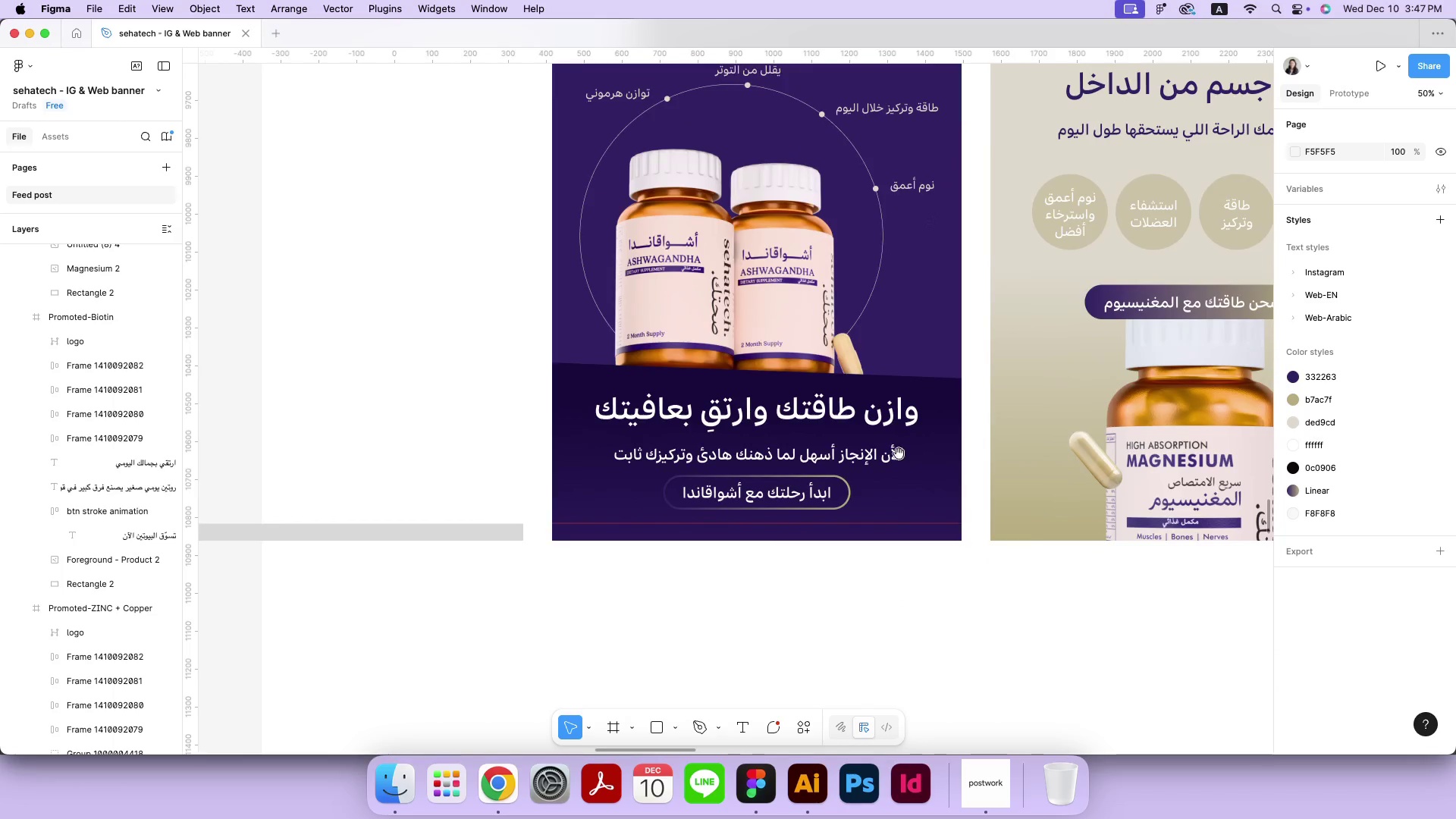 
hold_key(key=Space, duration=0.66)
 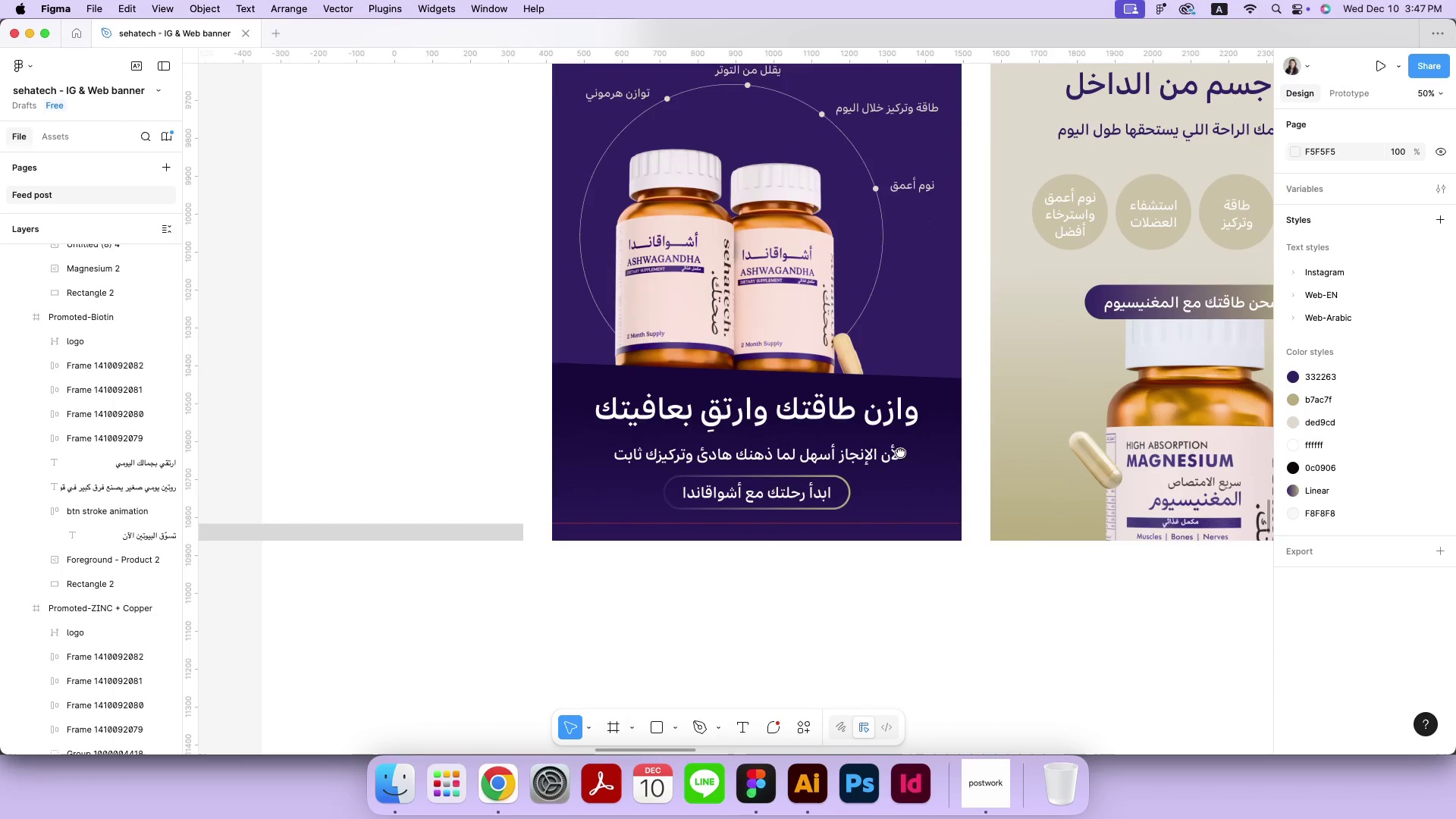 
left_click_drag(start_coordinate=[820, 613], to_coordinate=[900, 452])
 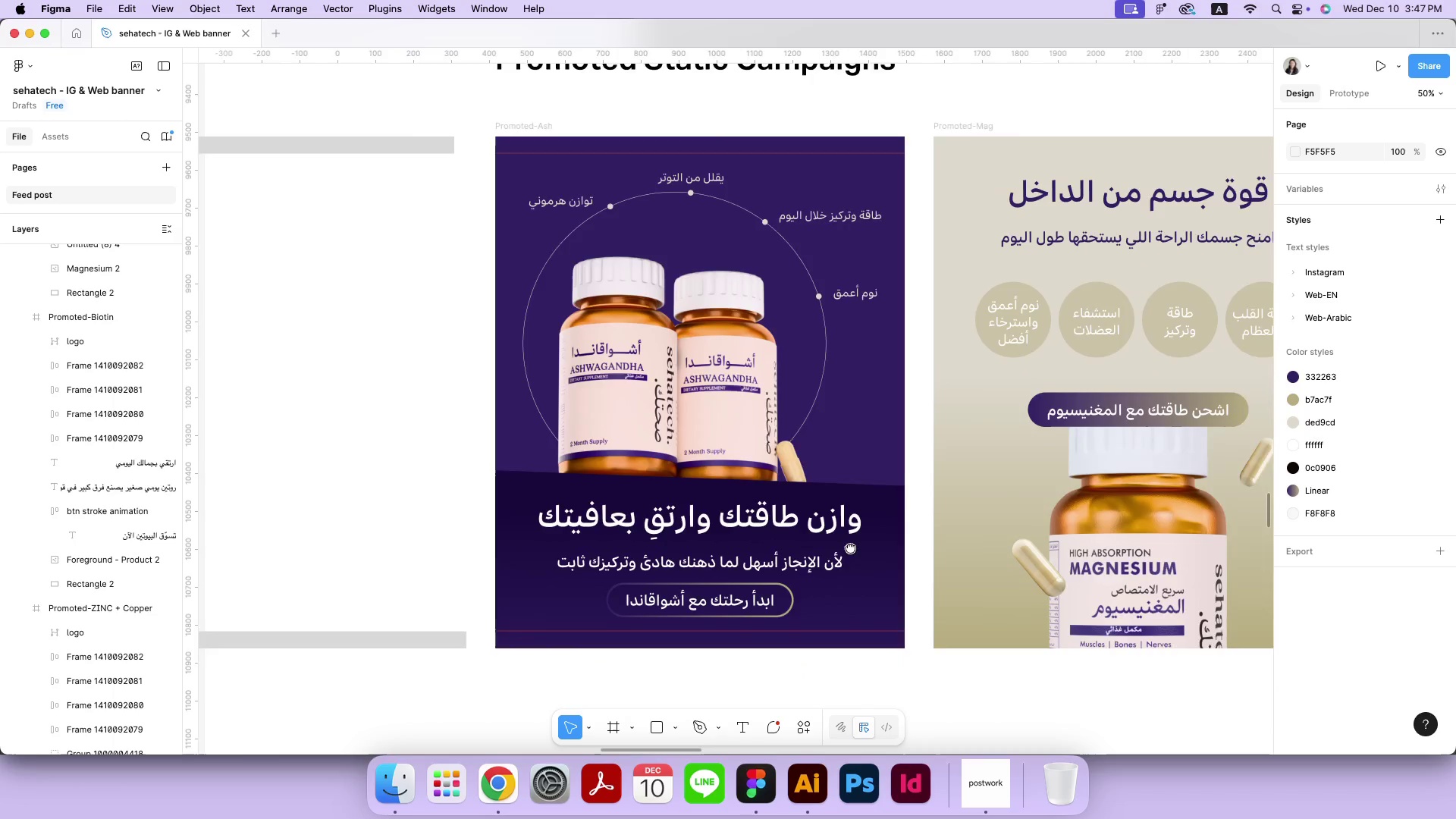 
left_click([824, 497])
 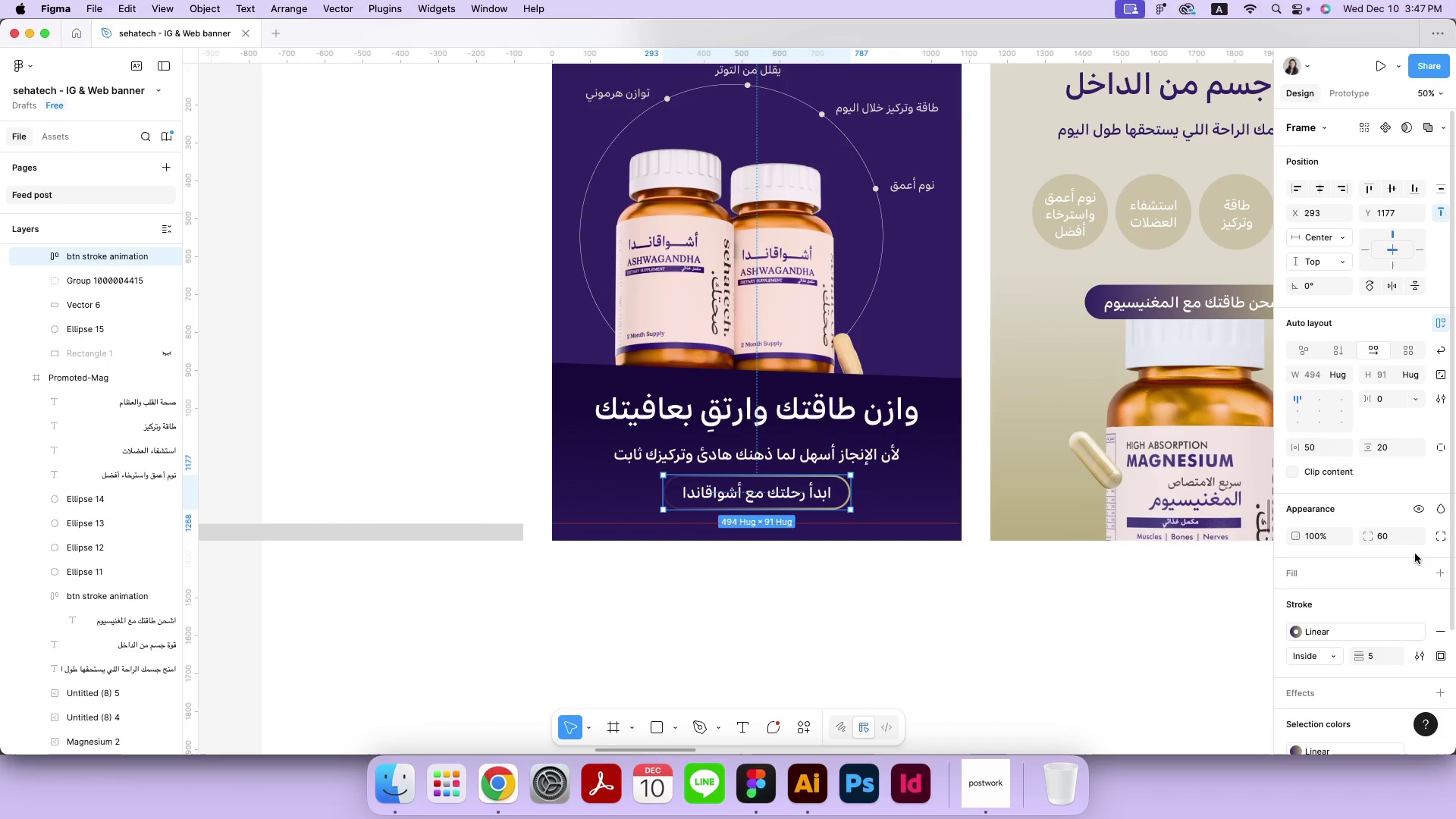 
left_click([1423, 568])
 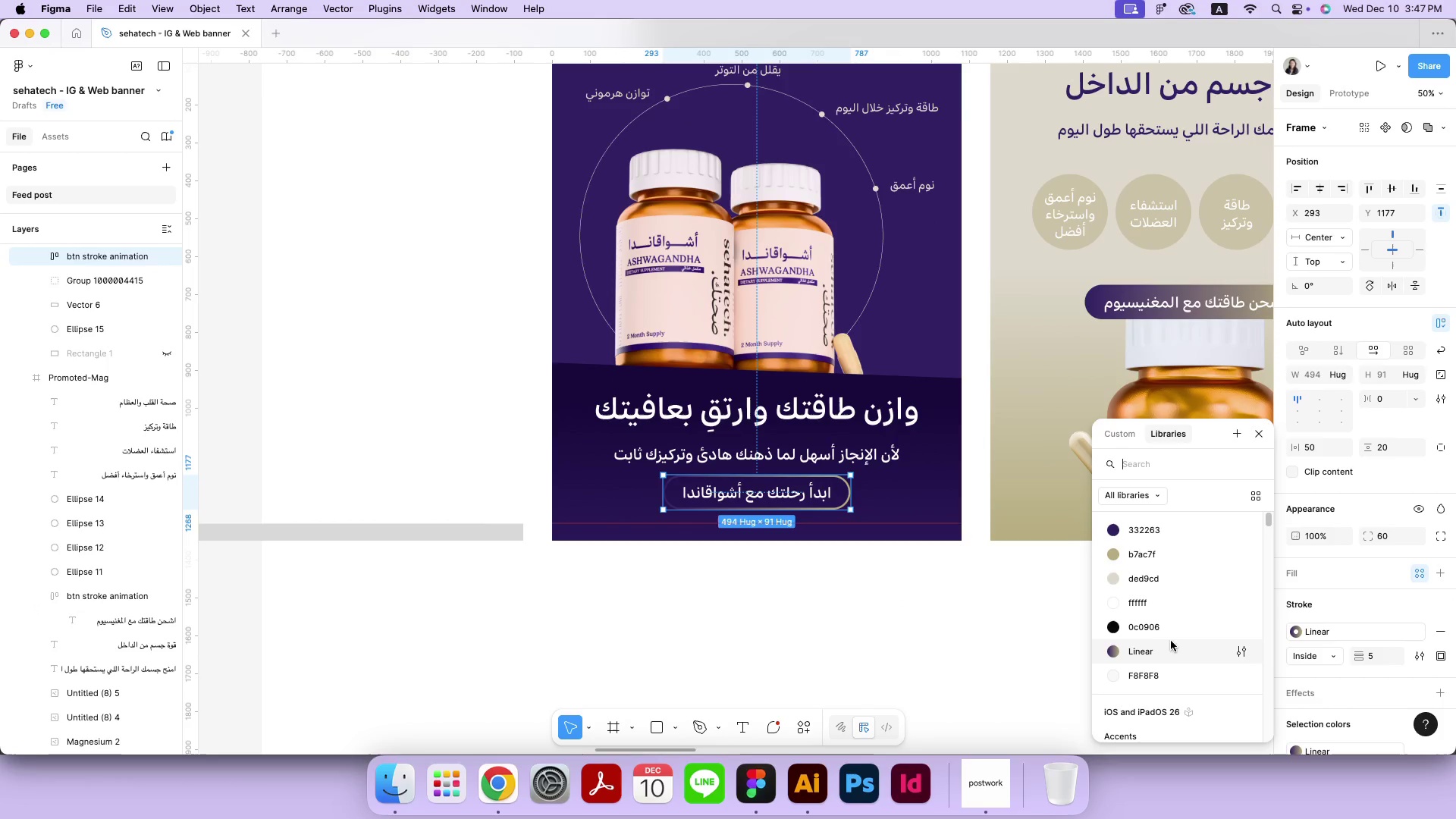 
left_click([1164, 648])
 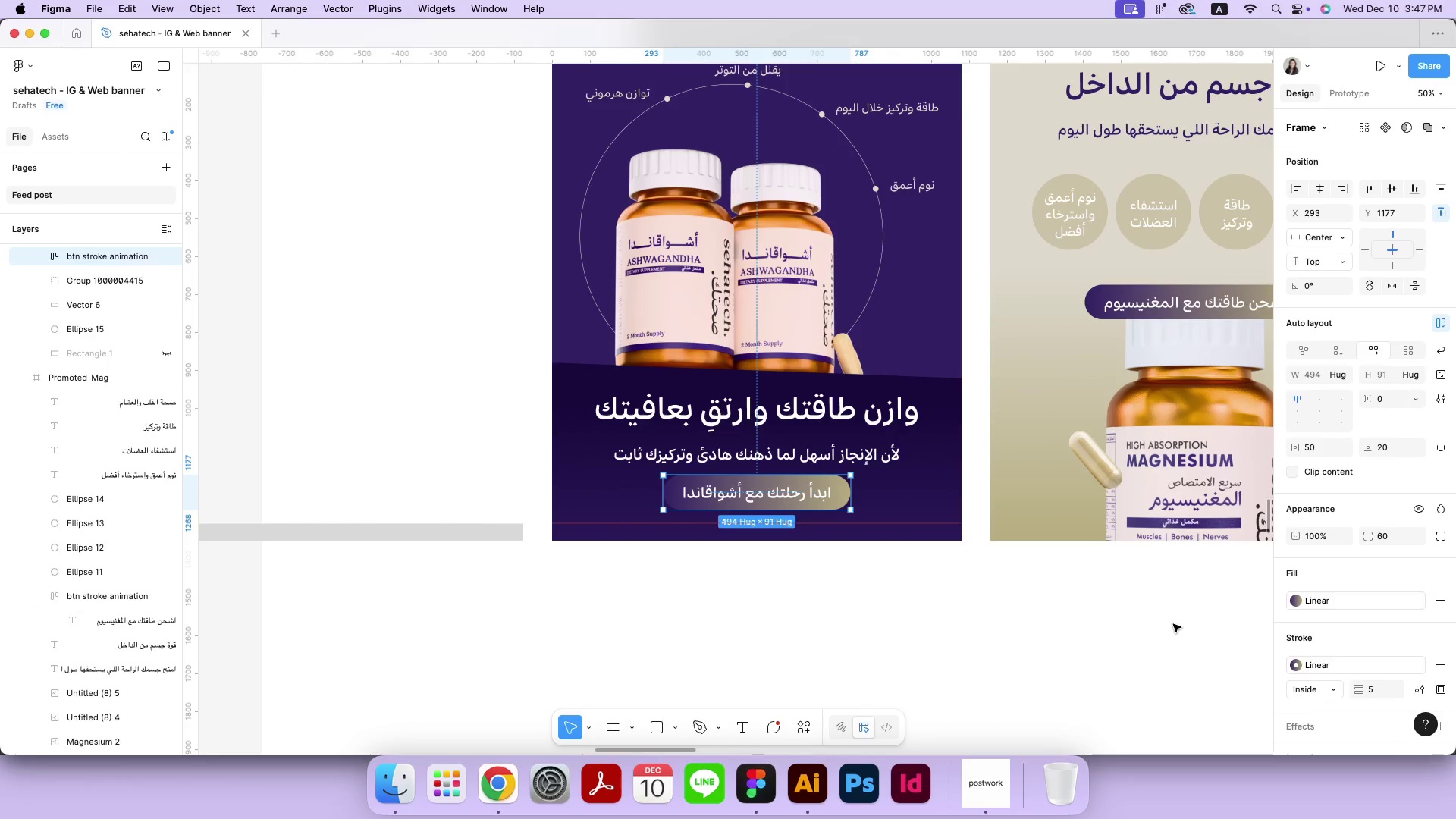 
left_click([1173, 624])
 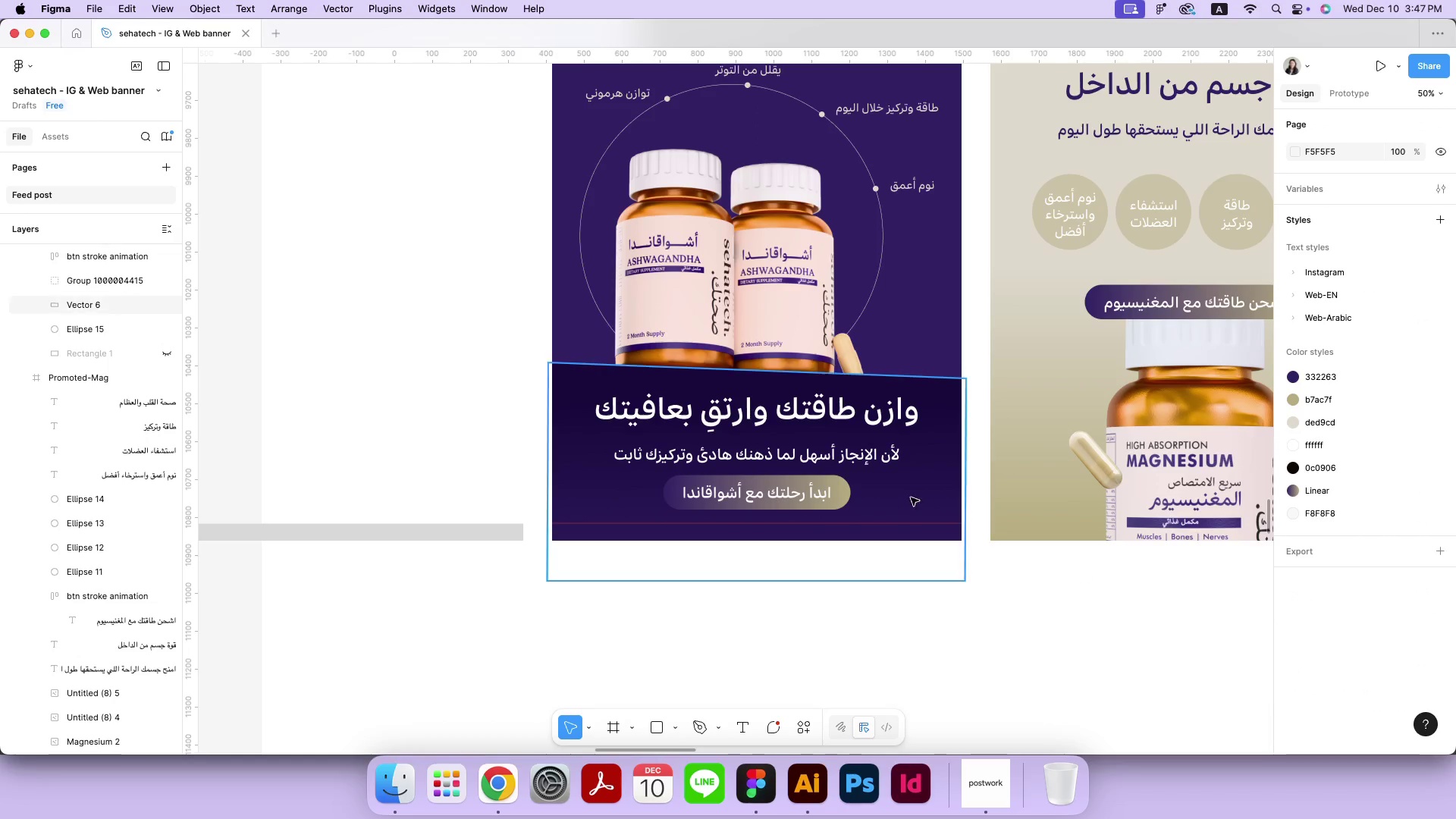 
left_click([845, 494])
 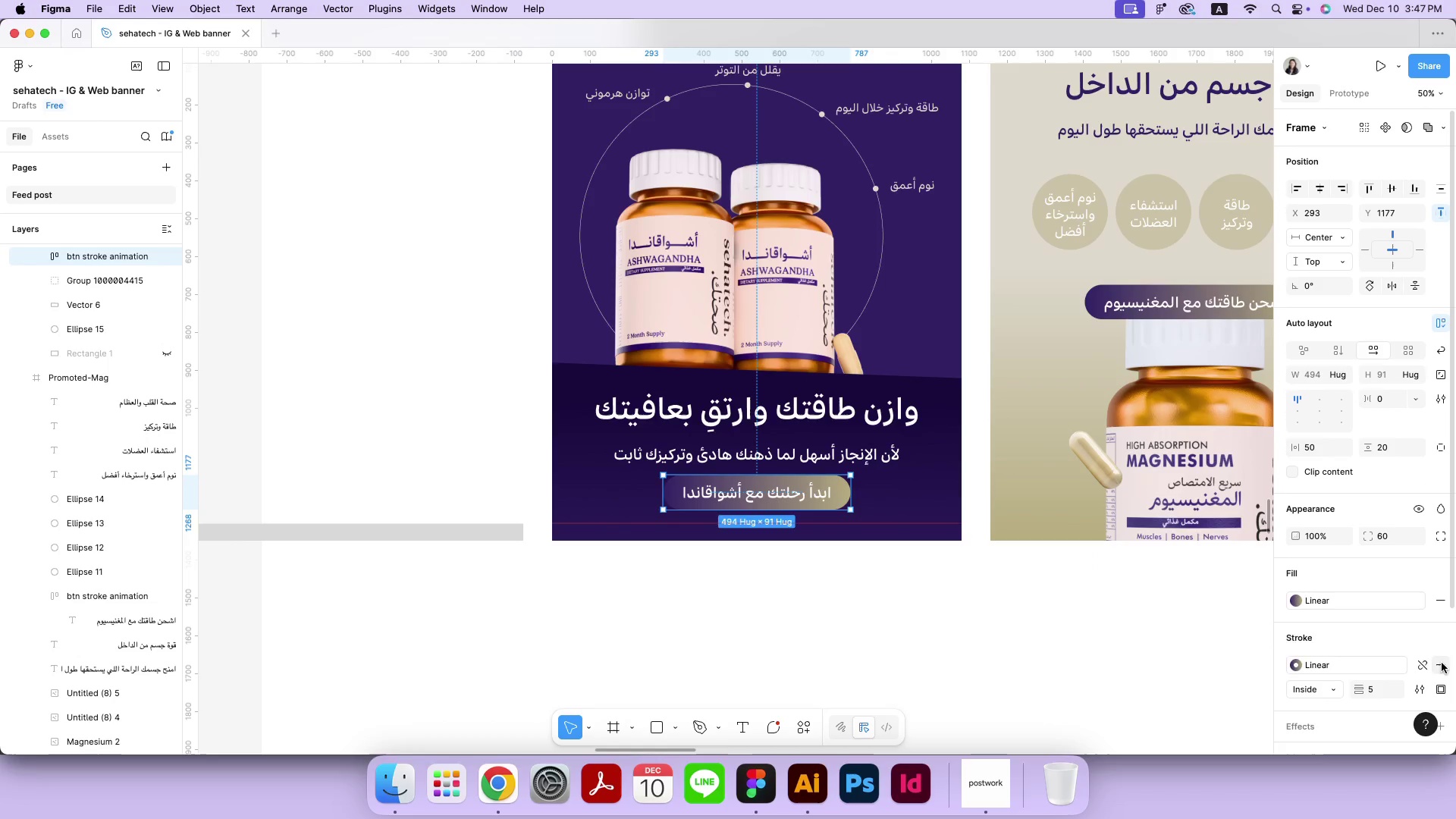 
double_click([991, 644])
 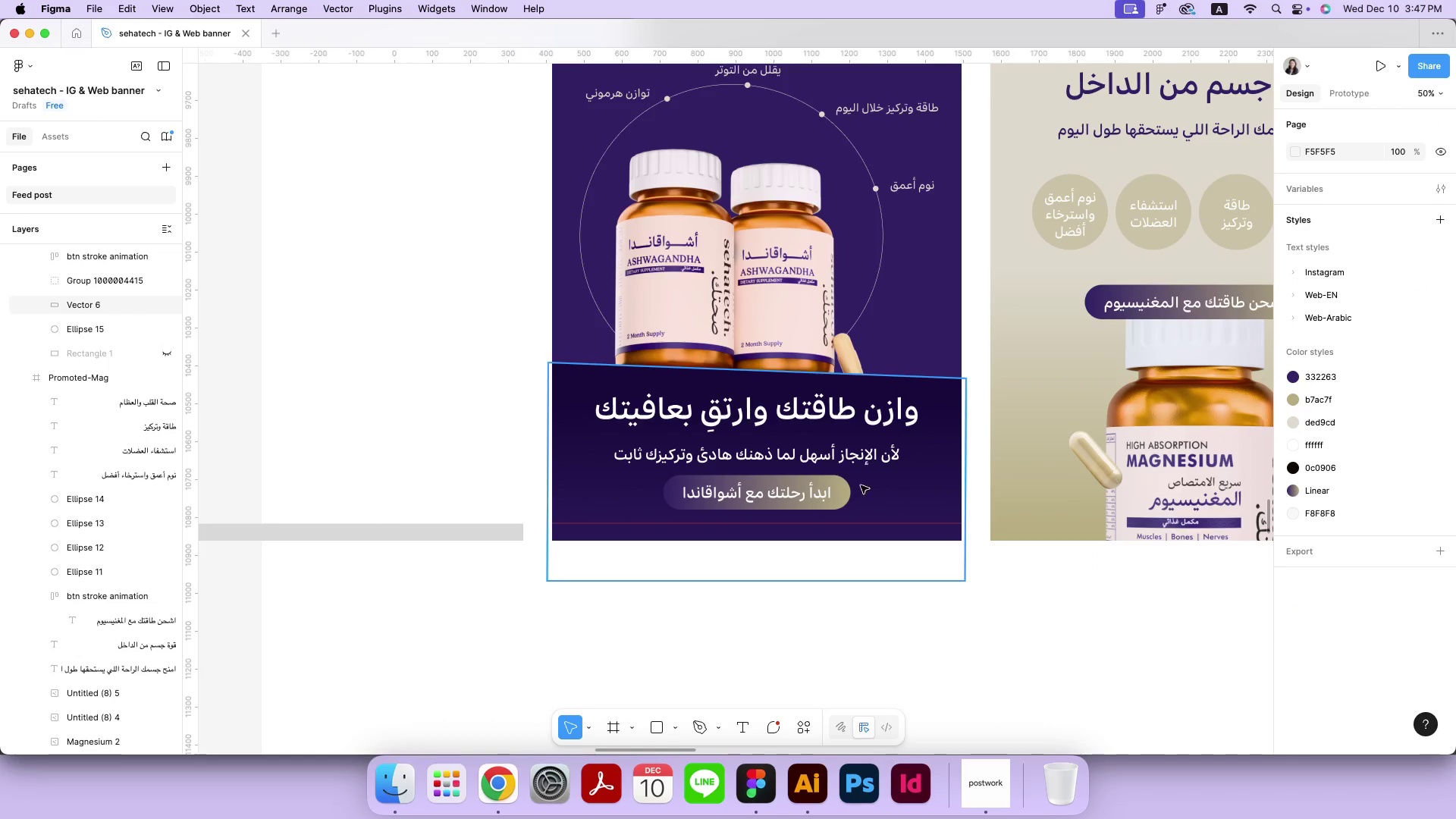 
left_click([858, 464])
 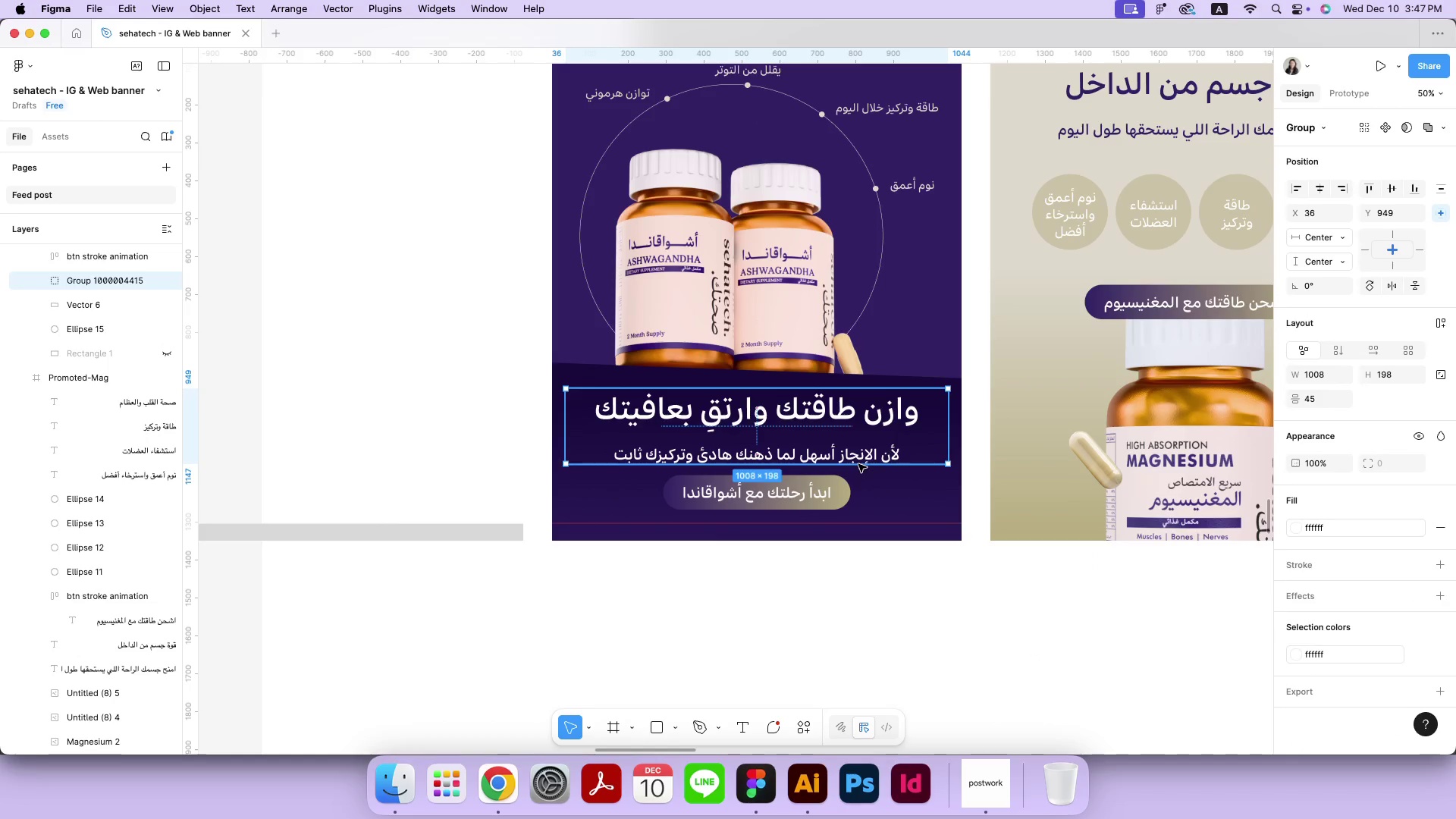 
left_click_drag(start_coordinate=[874, 419], to_coordinate=[876, 410])
 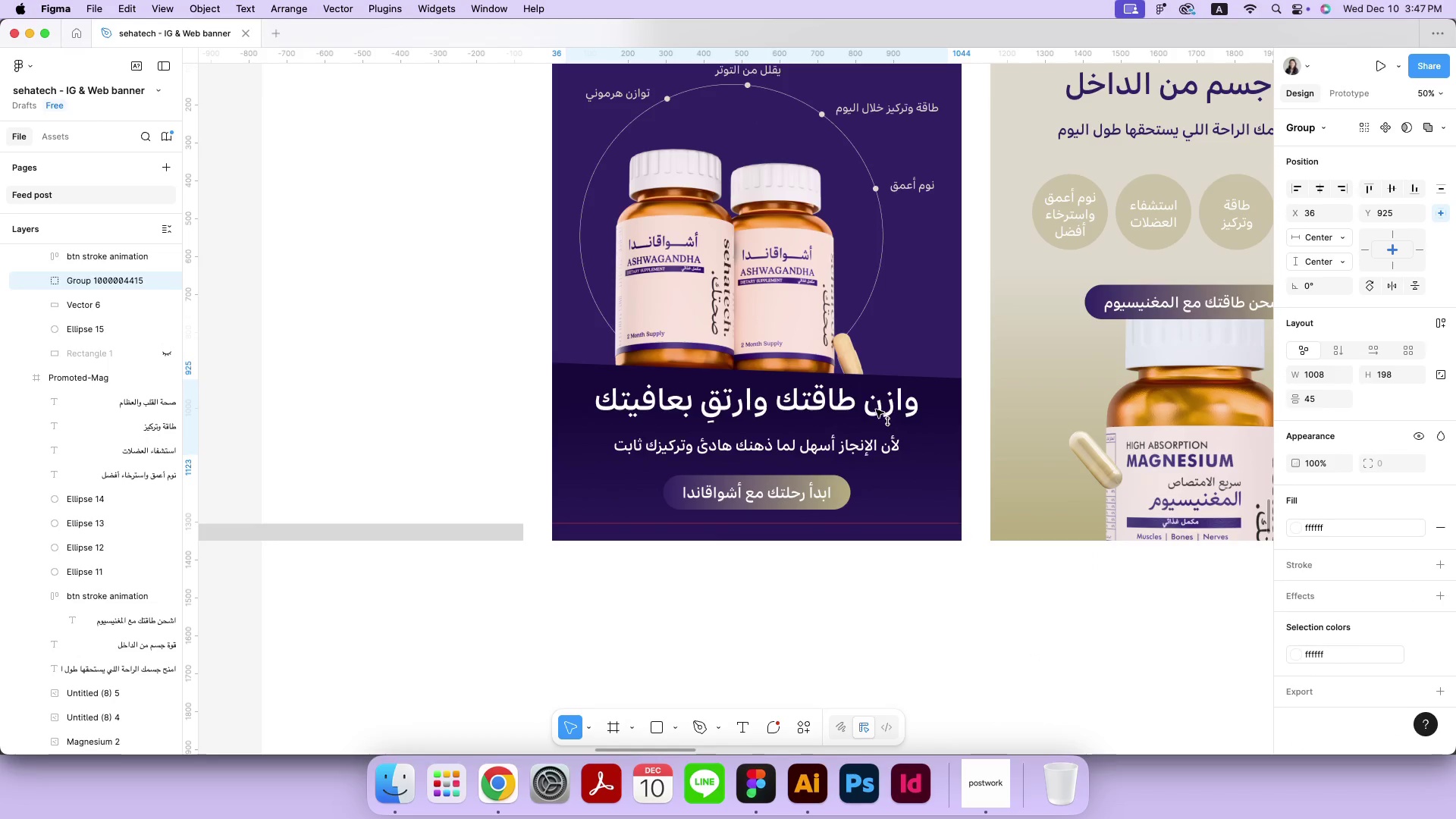 
hold_key(key=ShiftLeft, duration=1.37)
 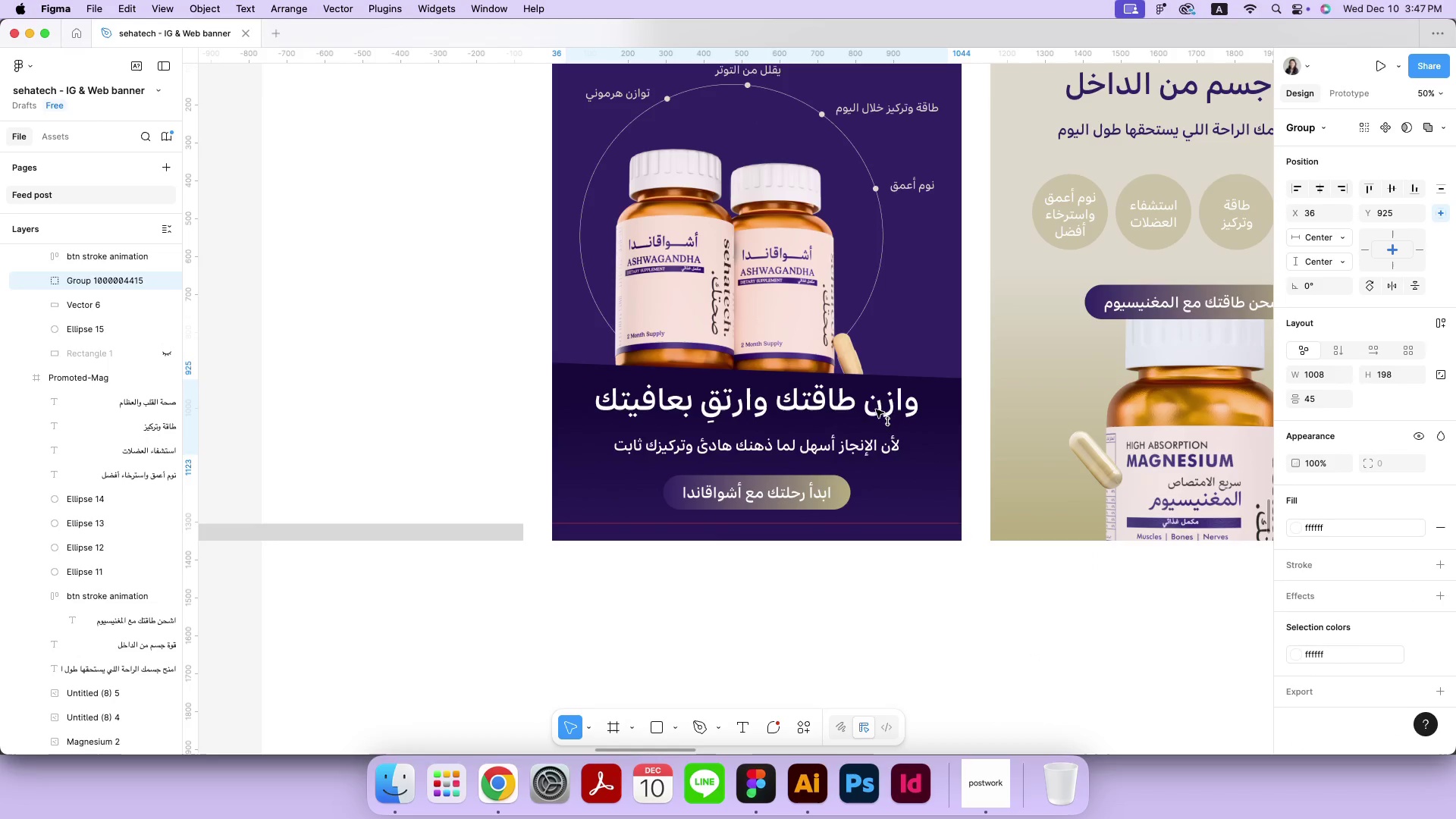 
key(Meta+MetaRight)
 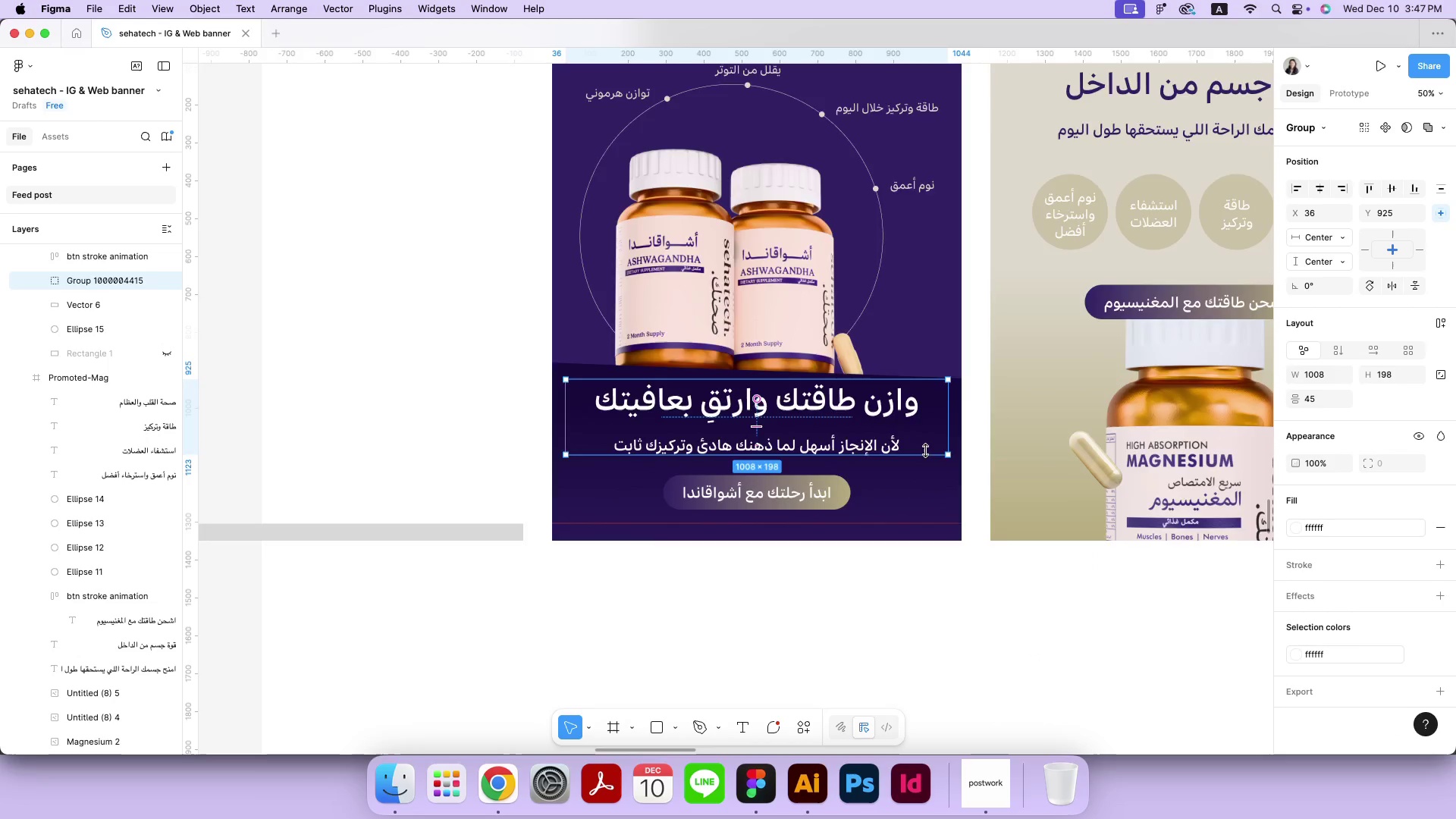 
key(Meta+Minus)
 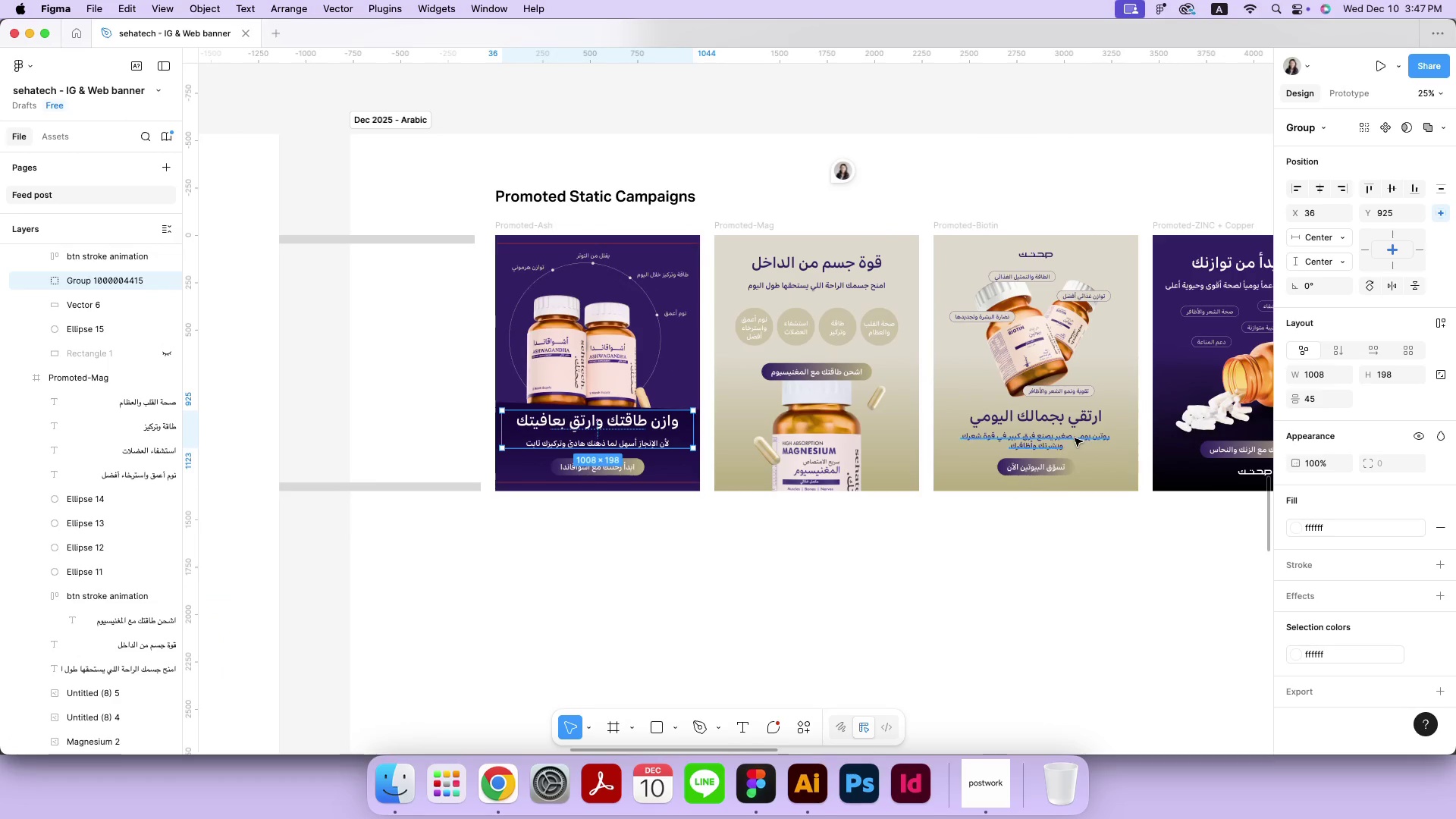 
hold_key(key=Space, duration=0.61)
 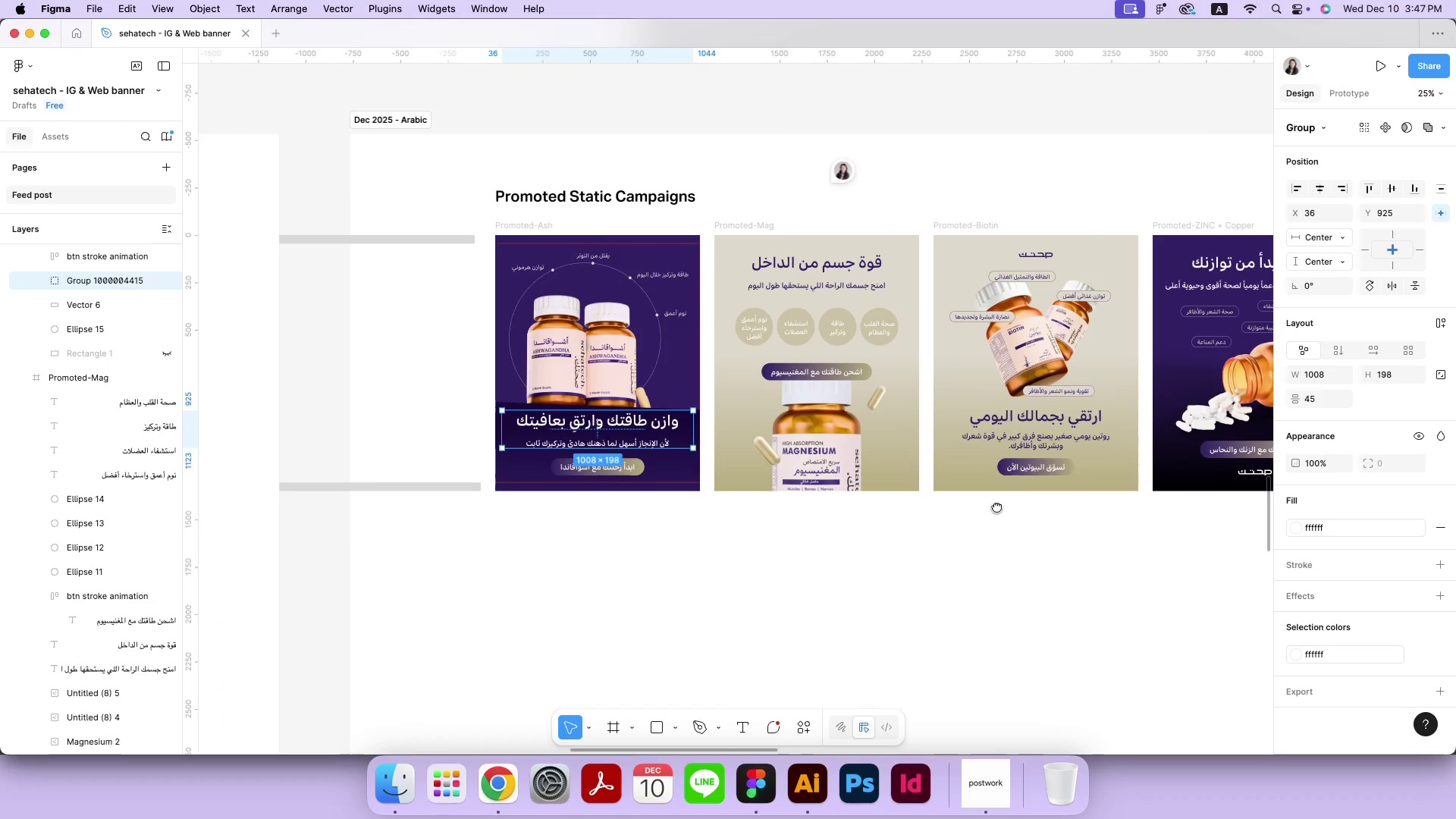 
left_click_drag(start_coordinate=[1141, 485], to_coordinate=[996, 507])
 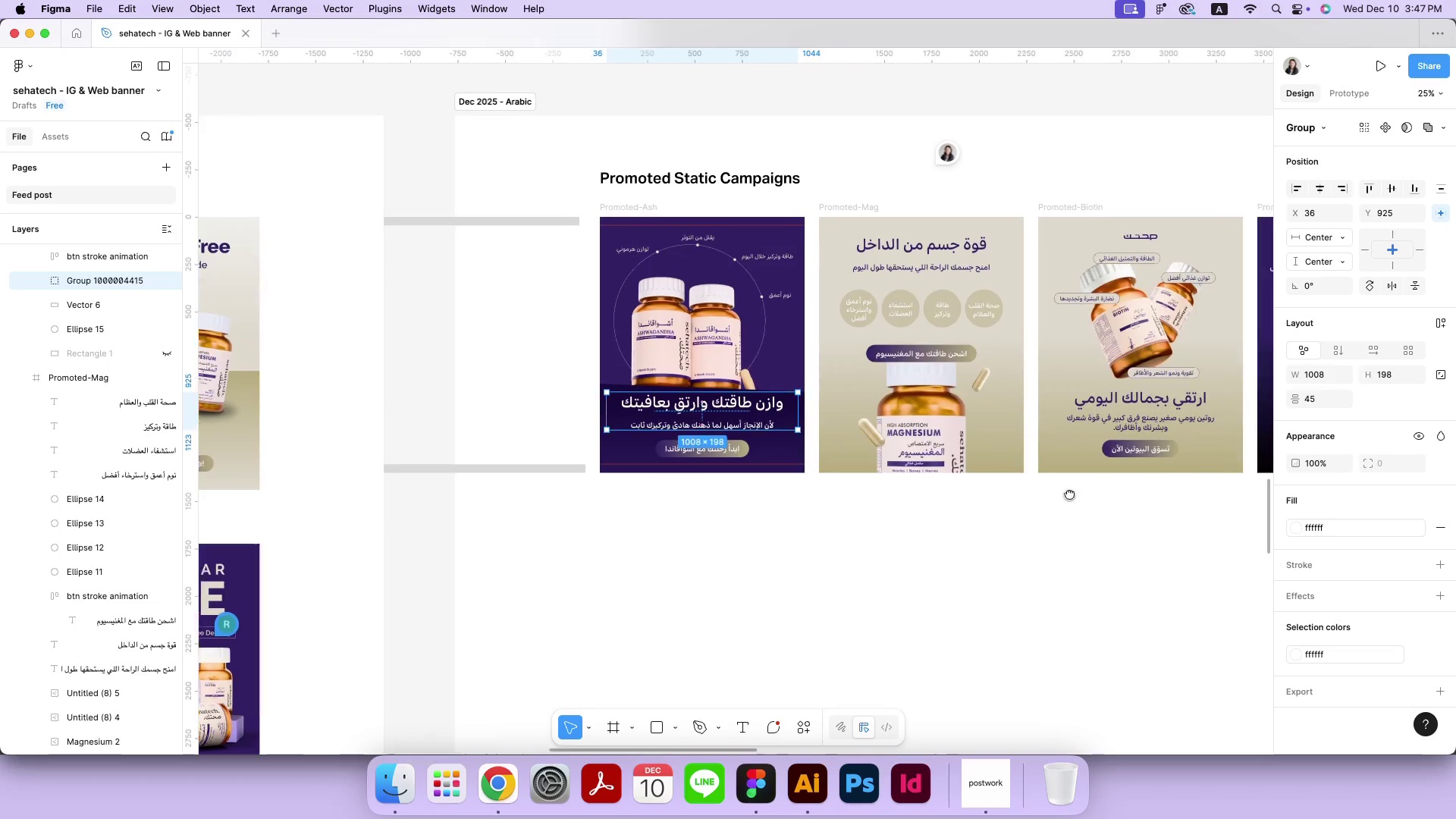 
hold_key(key=ShiftLeft, duration=0.35)
left_click([1072, 441])
 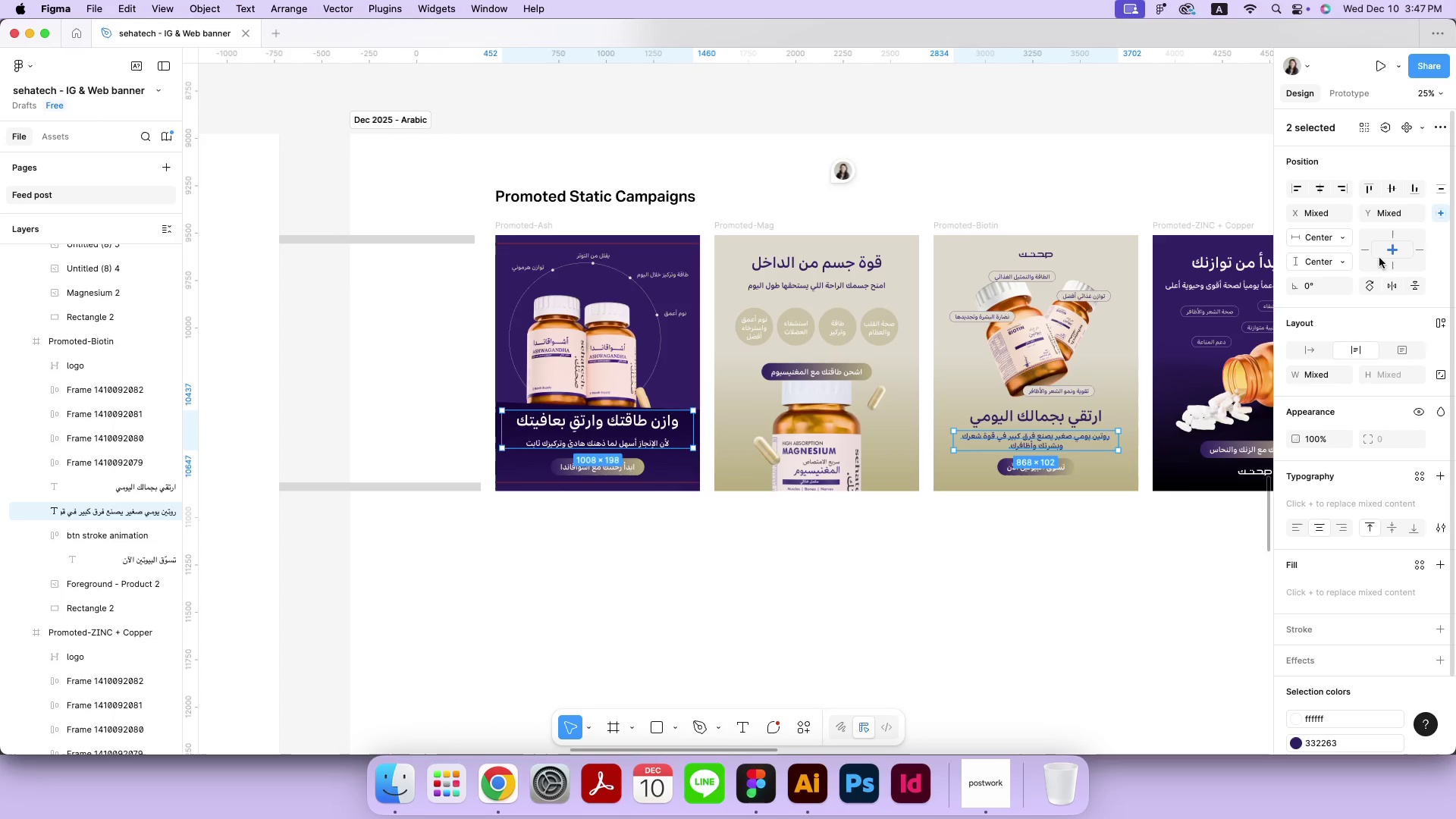 
left_click([1414, 188])
 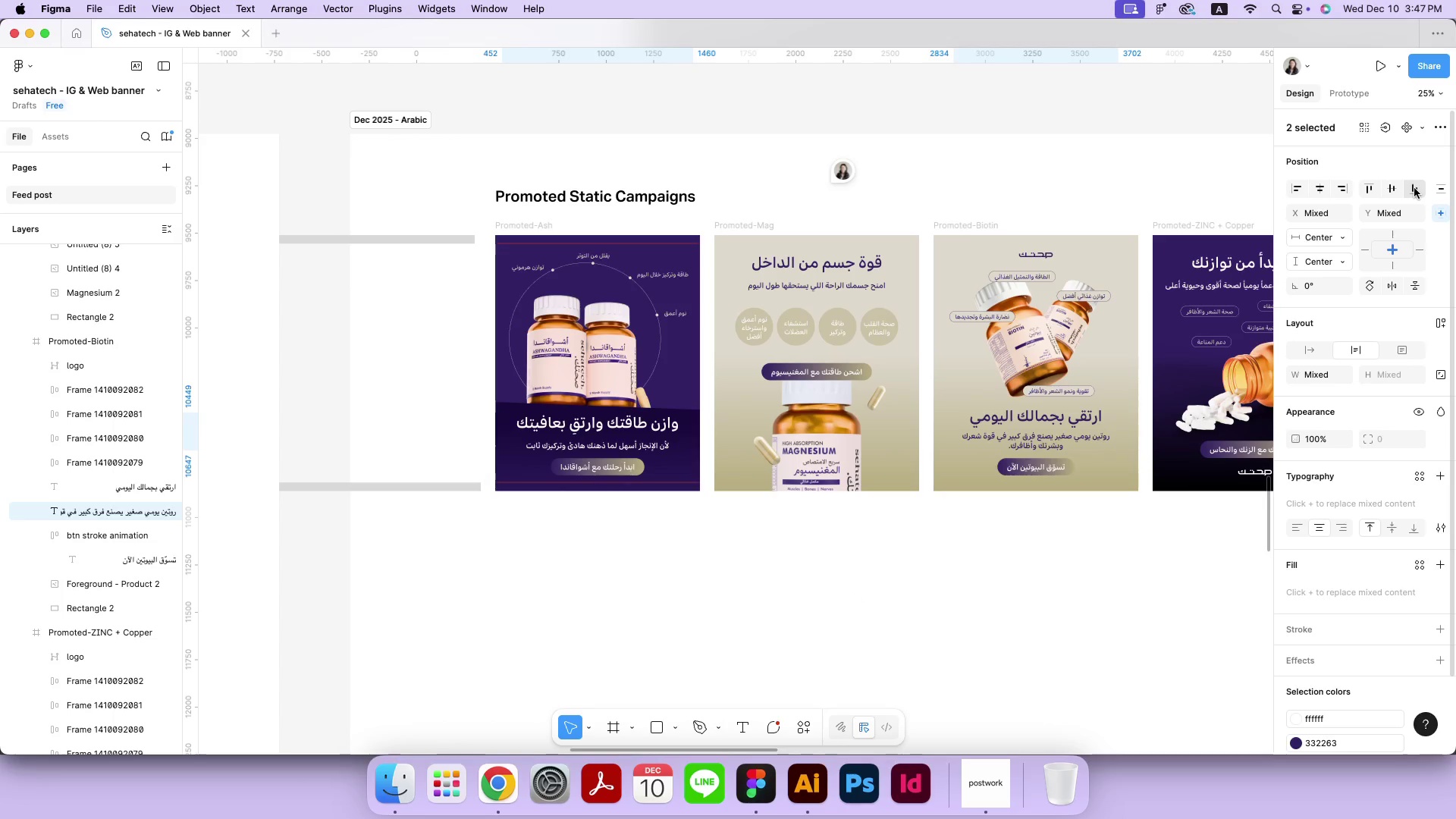 
key(Meta+CommandLeft)
 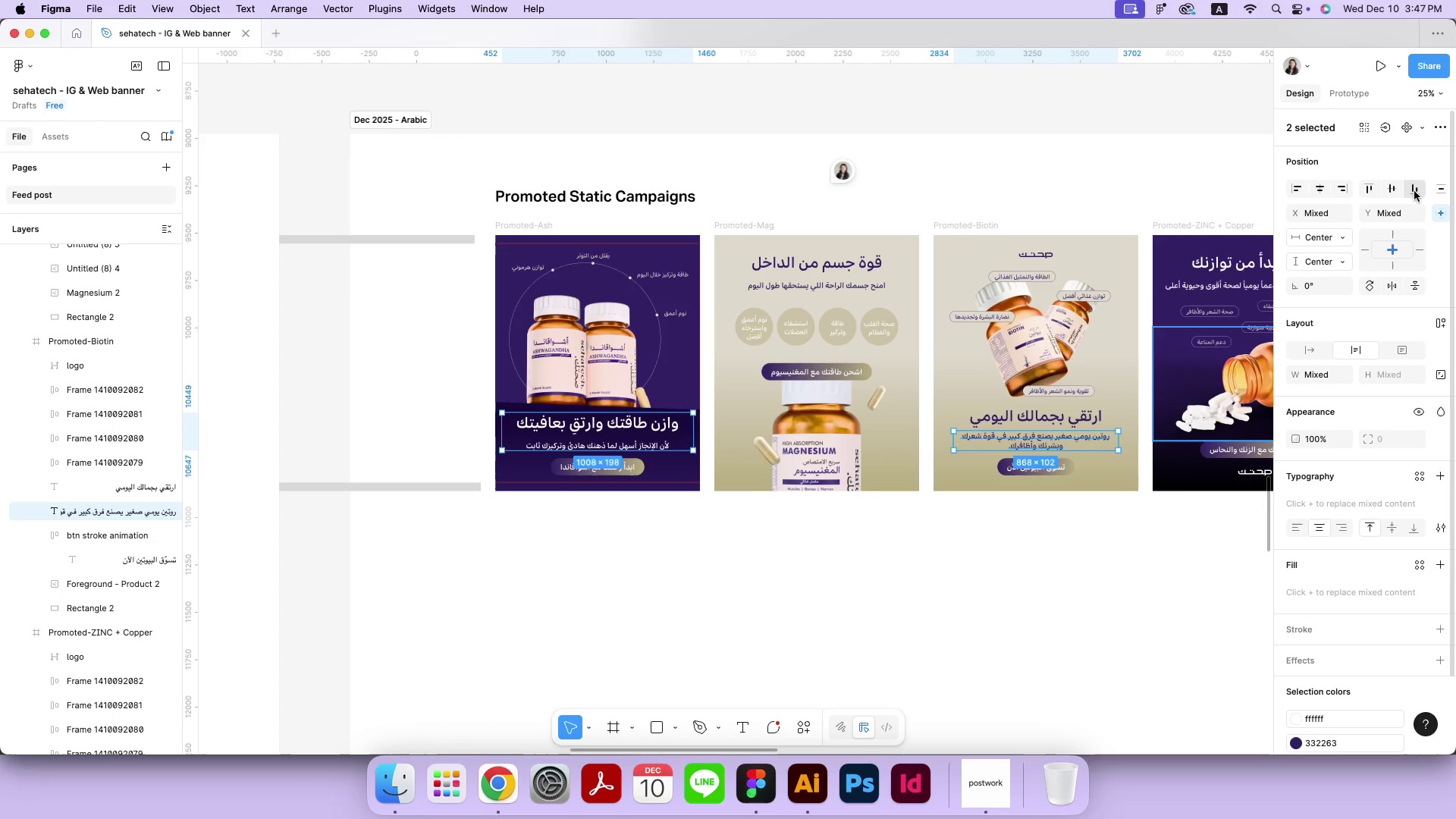 
key(Meta+Z)
 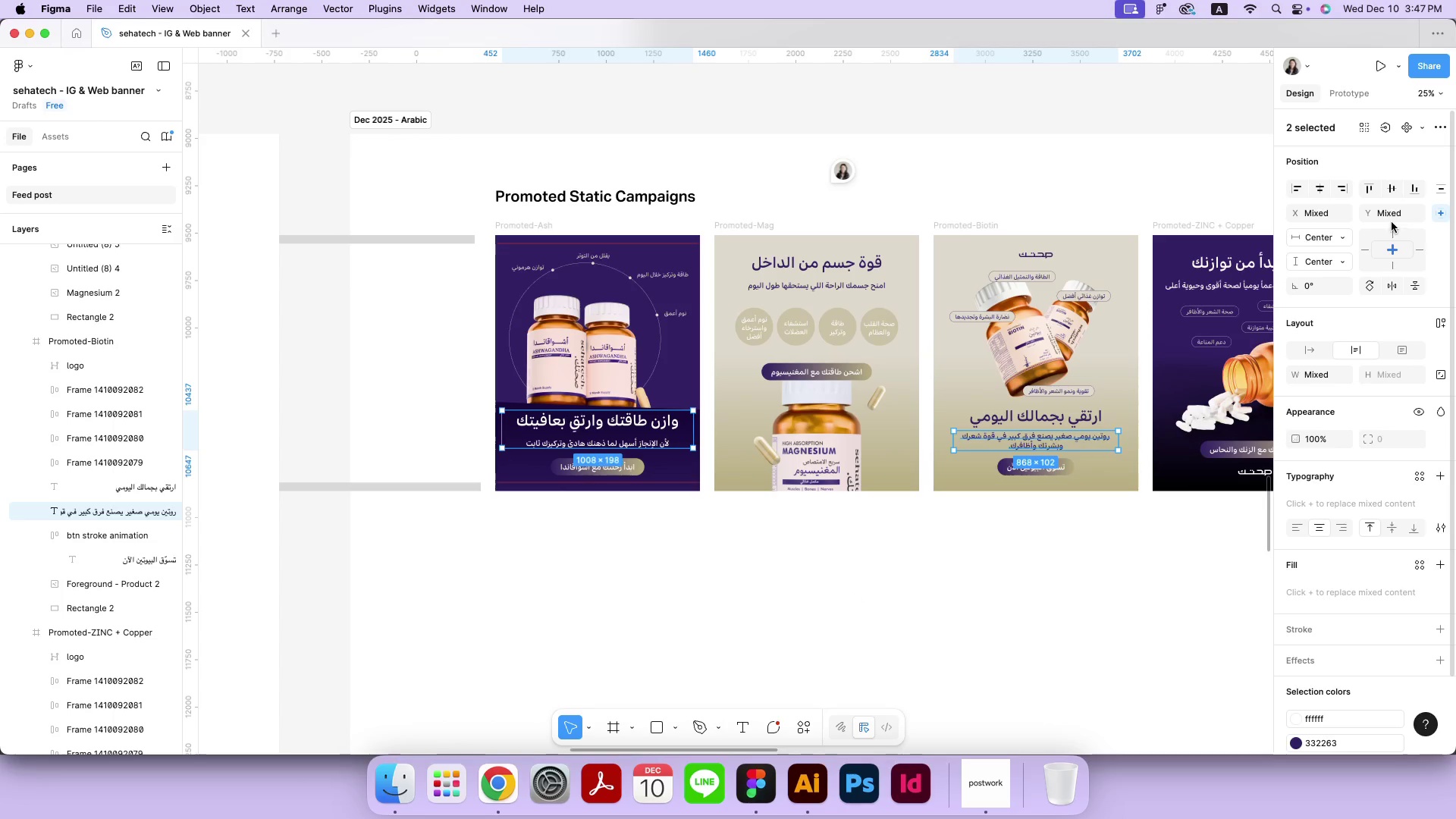 
left_click([1412, 194])
 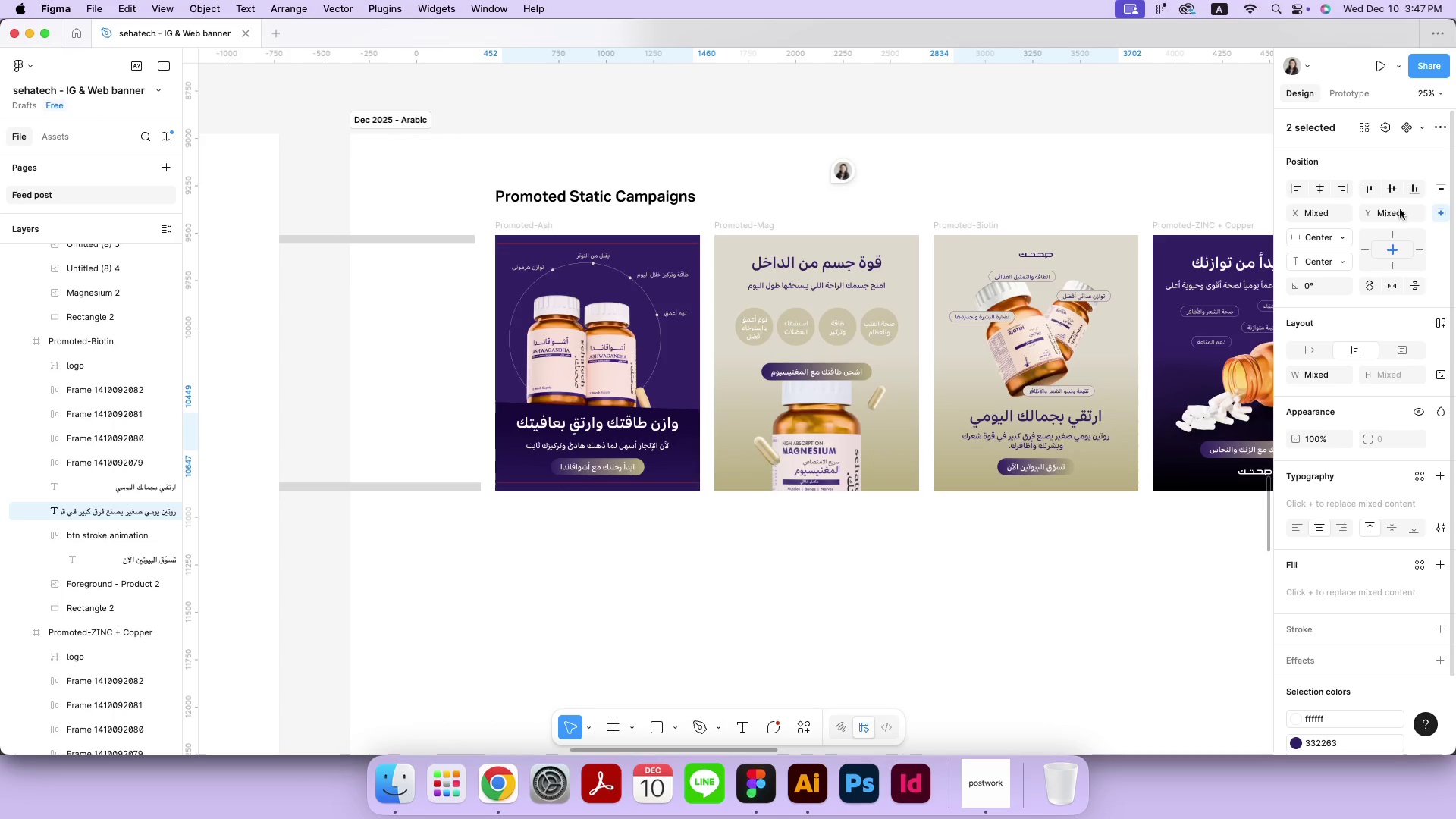 
left_click([843, 608])
 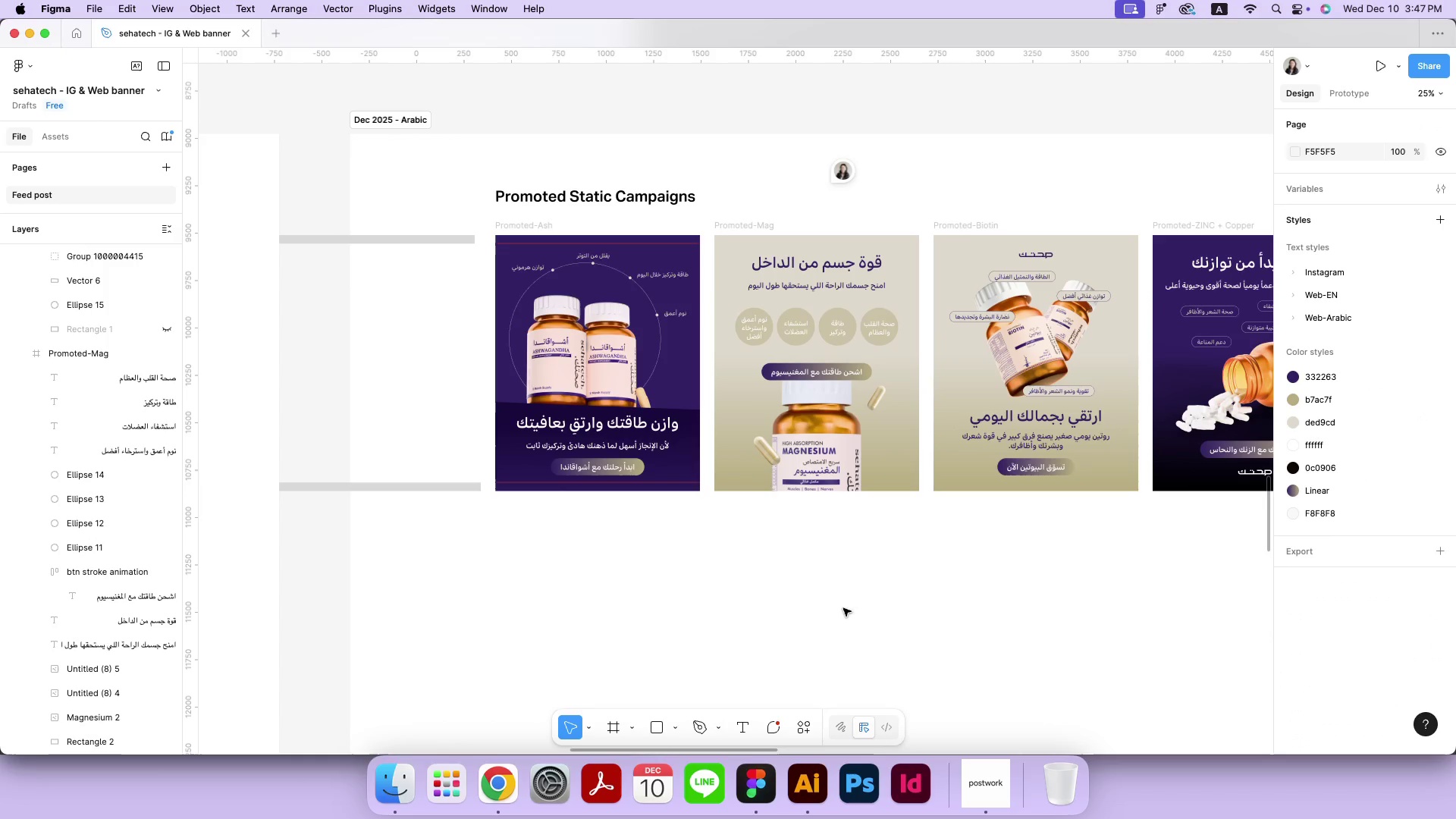 
hold_key(key=Space, duration=1.21)
 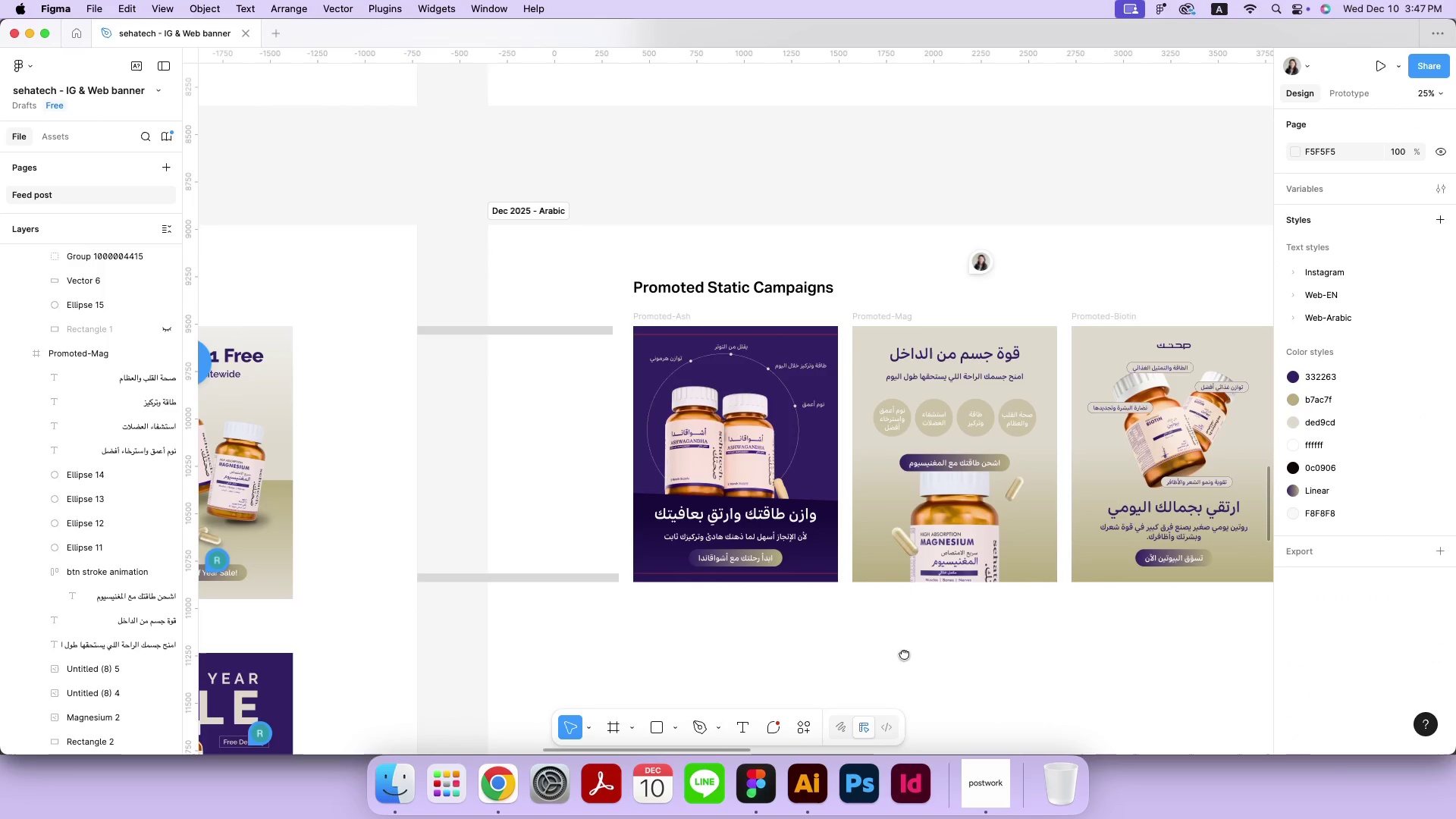 
left_click_drag(start_coordinate=[765, 563], to_coordinate=[904, 654])
 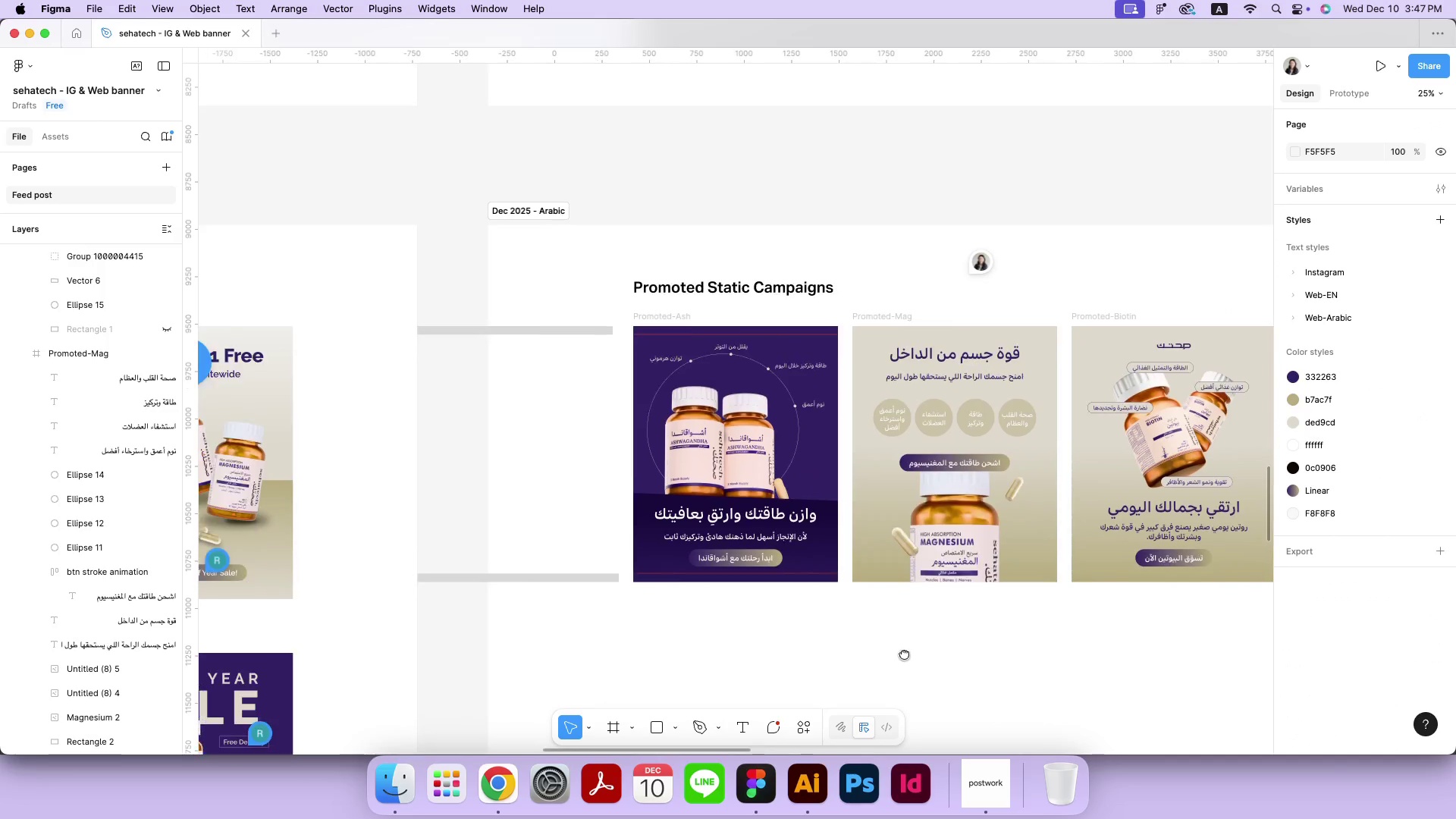 
key(Meta+Equal)
 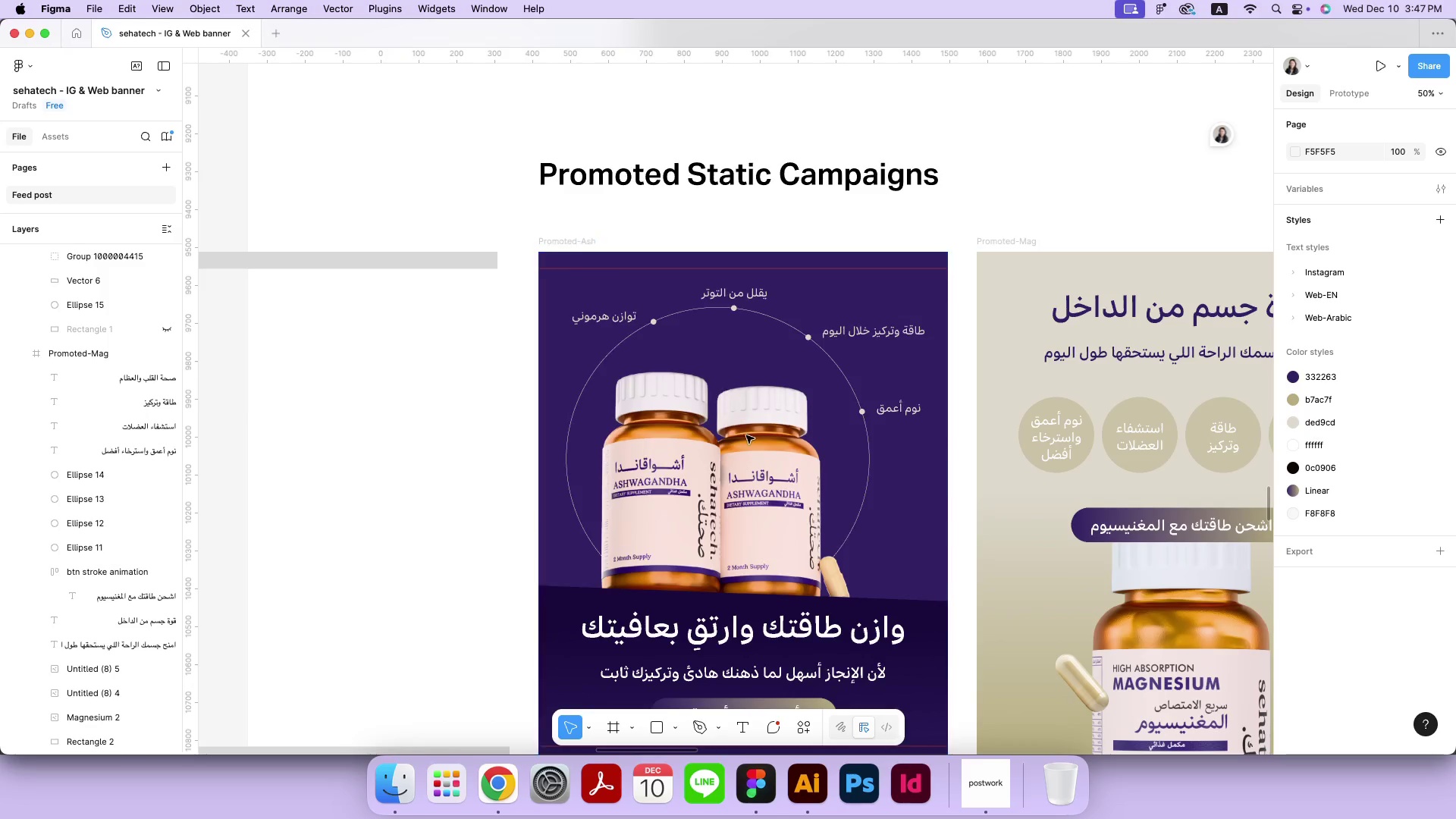 
hold_key(key=Space, duration=0.52)
 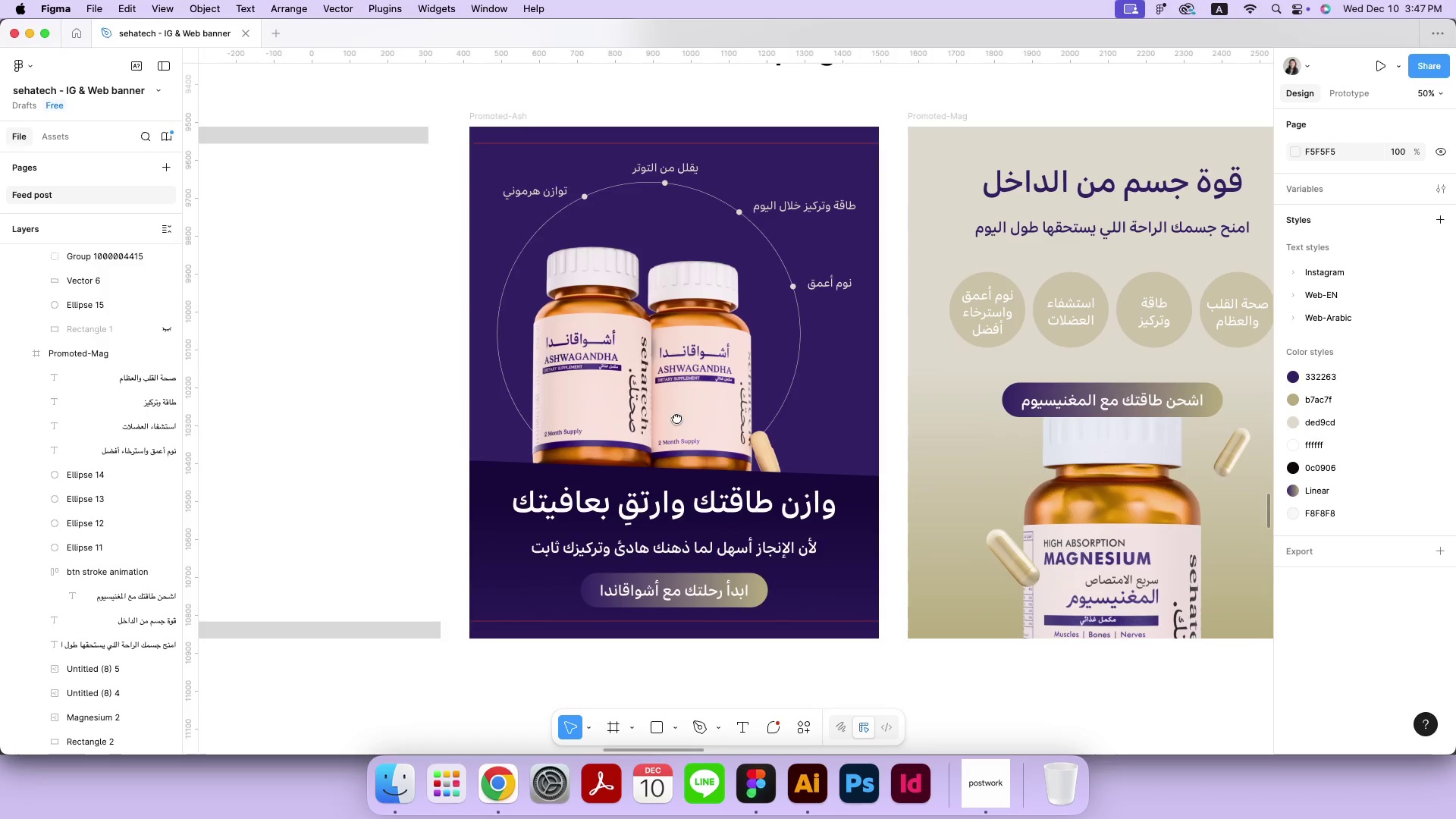 
left_click_drag(start_coordinate=[745, 544], to_coordinate=[676, 418])
 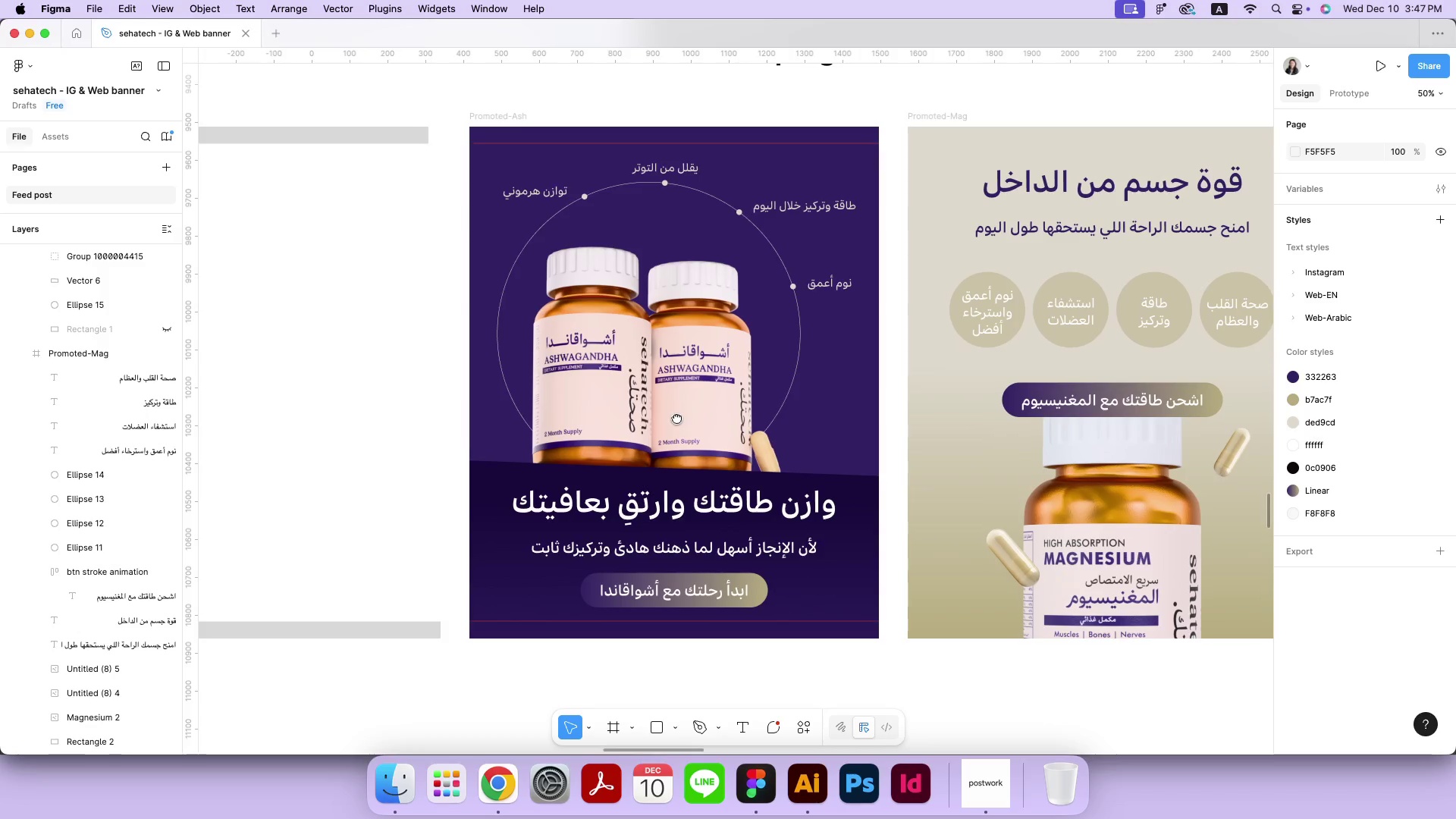 
double_click([702, 390])
 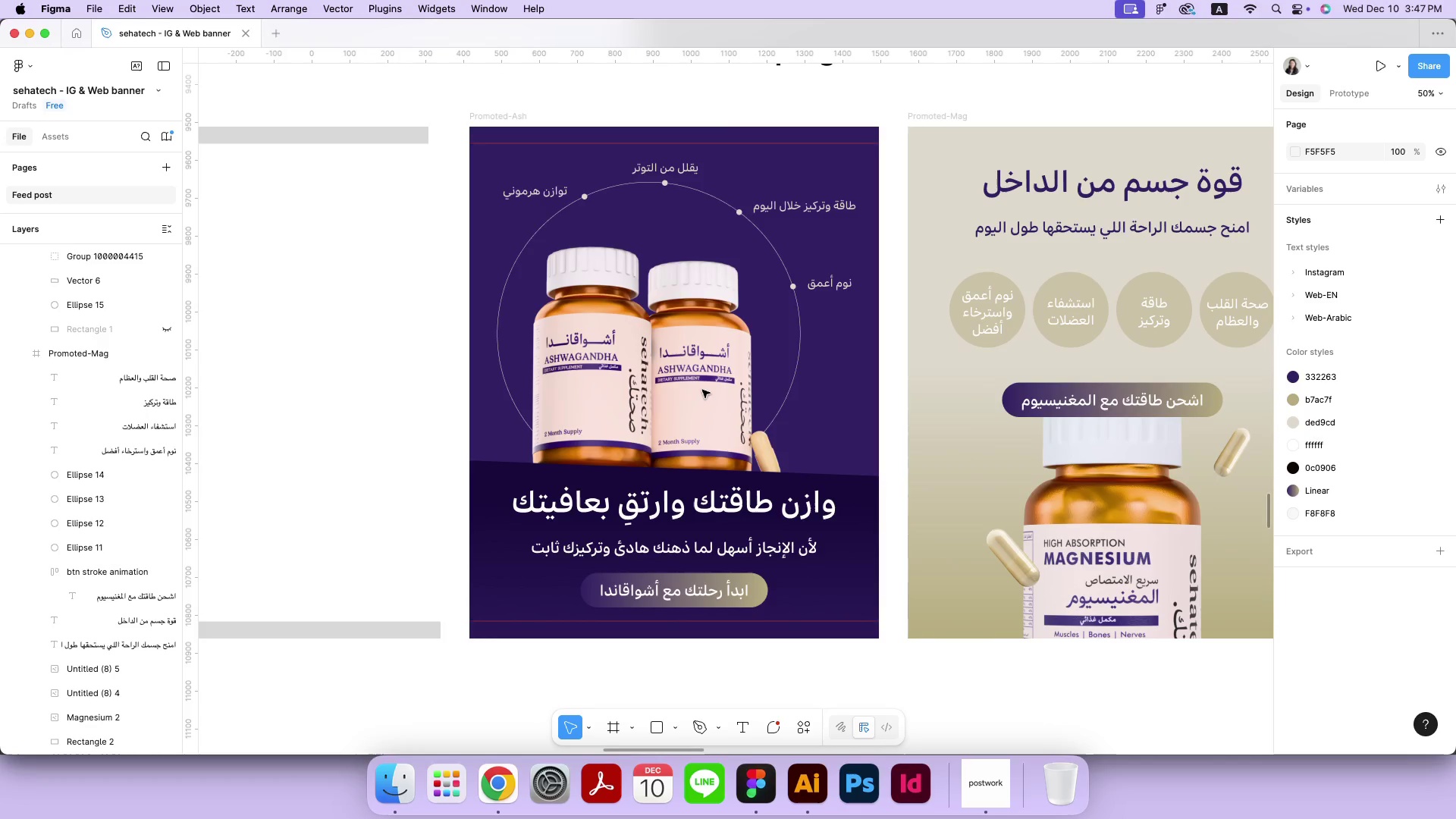 
triple_click([702, 390])
 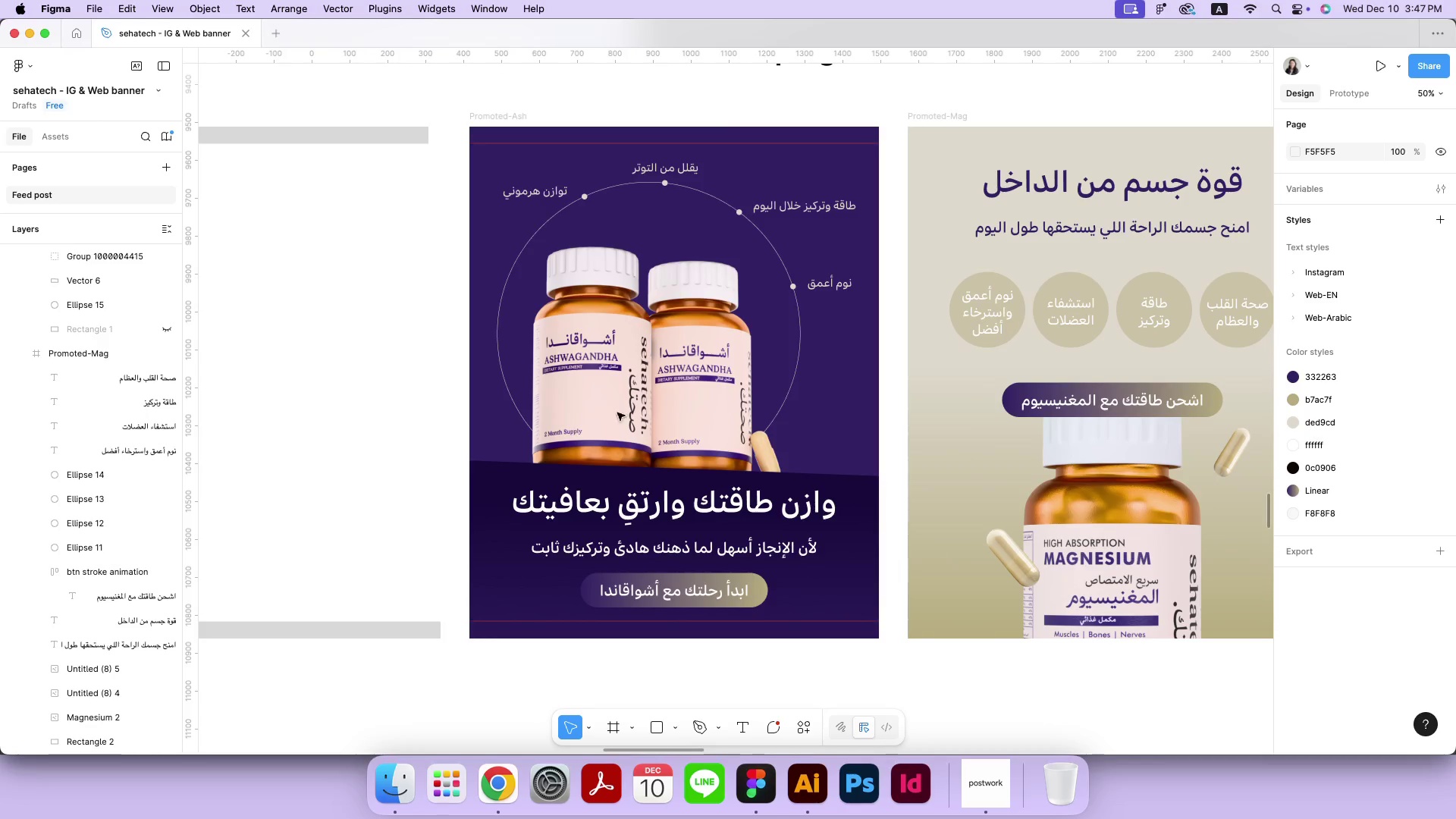 
left_click([610, 425])
 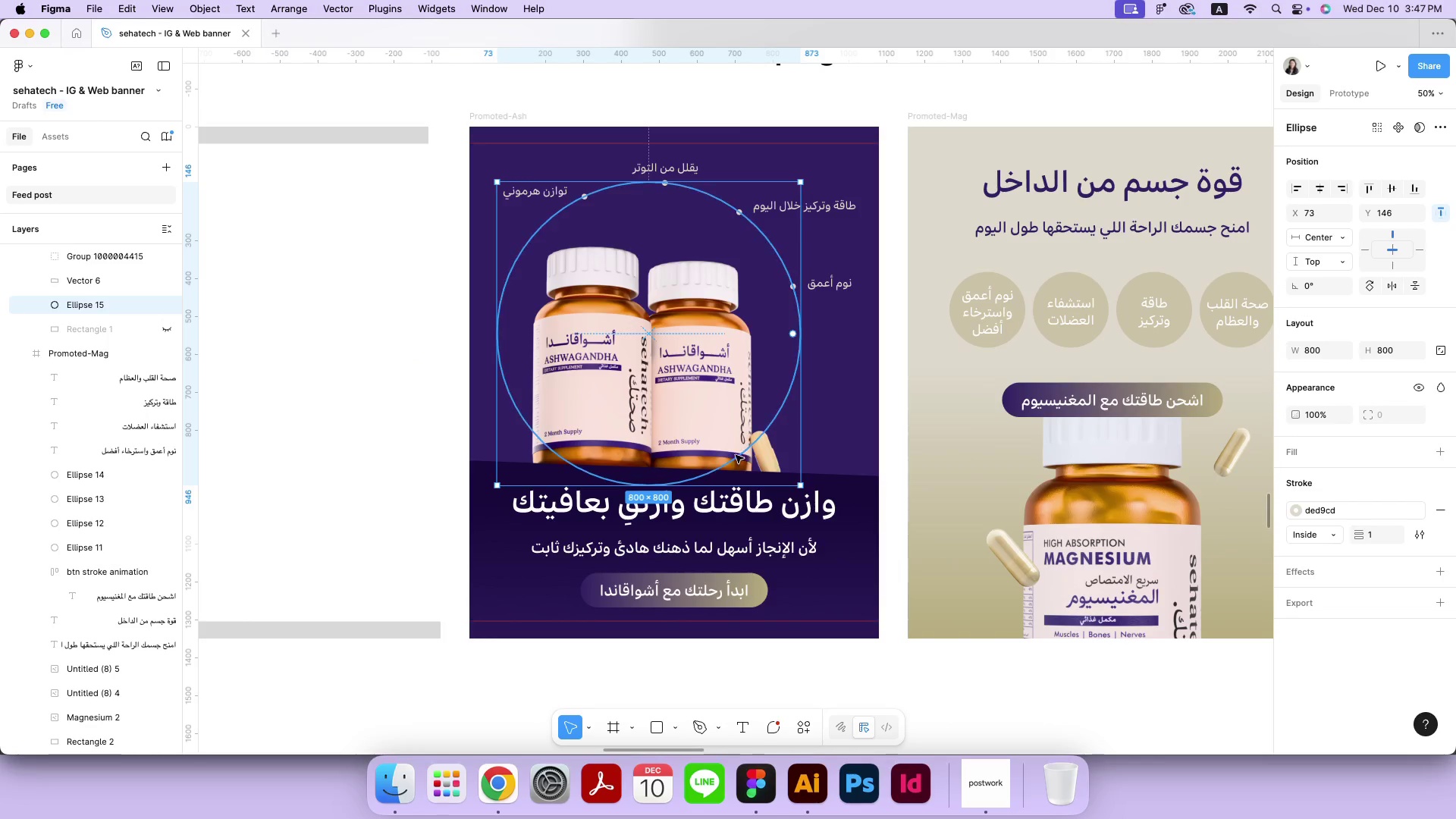 
left_click_drag(start_coordinate=[403, 350], to_coordinate=[573, 413])
 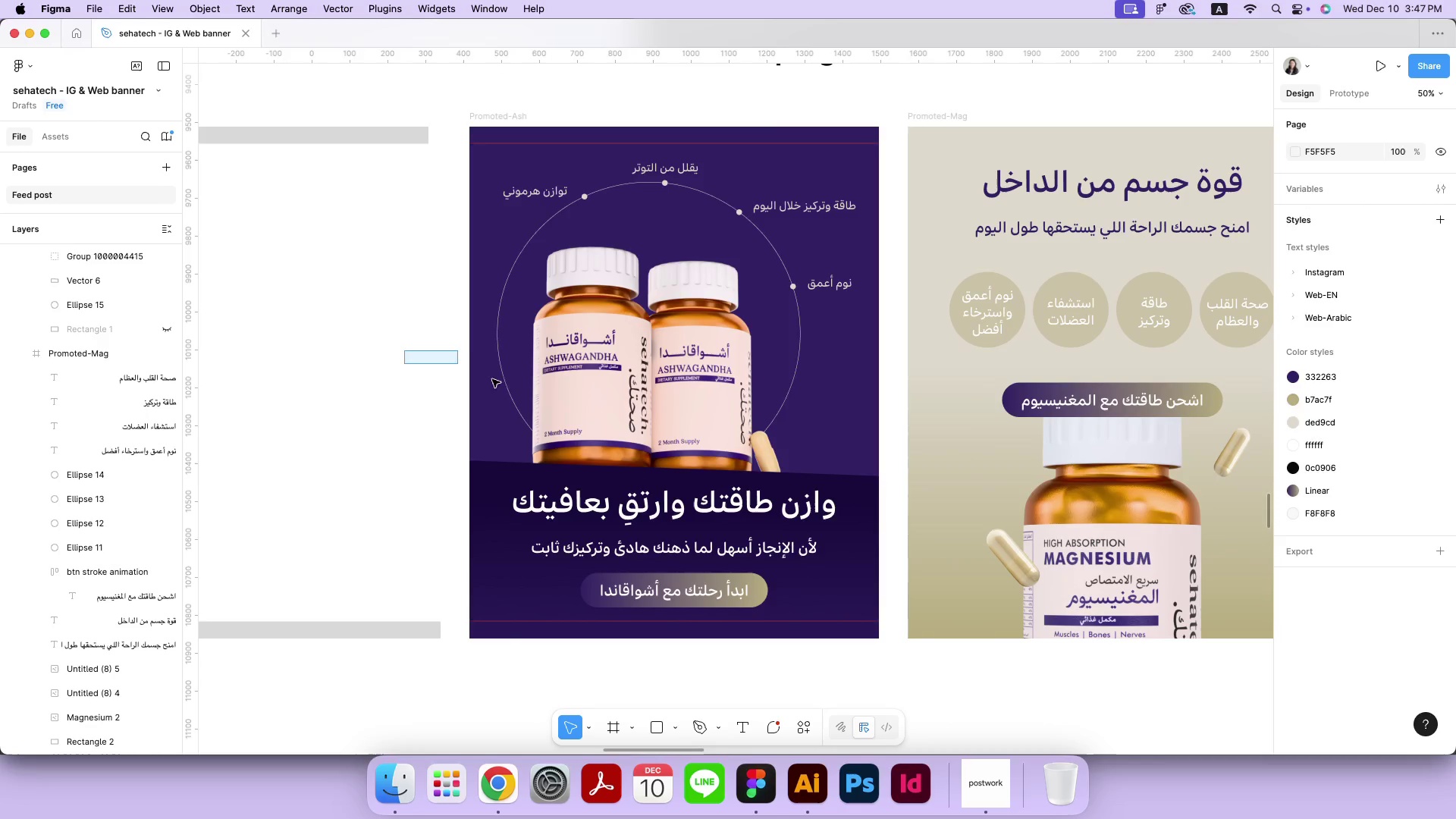 
left_click([723, 414])
 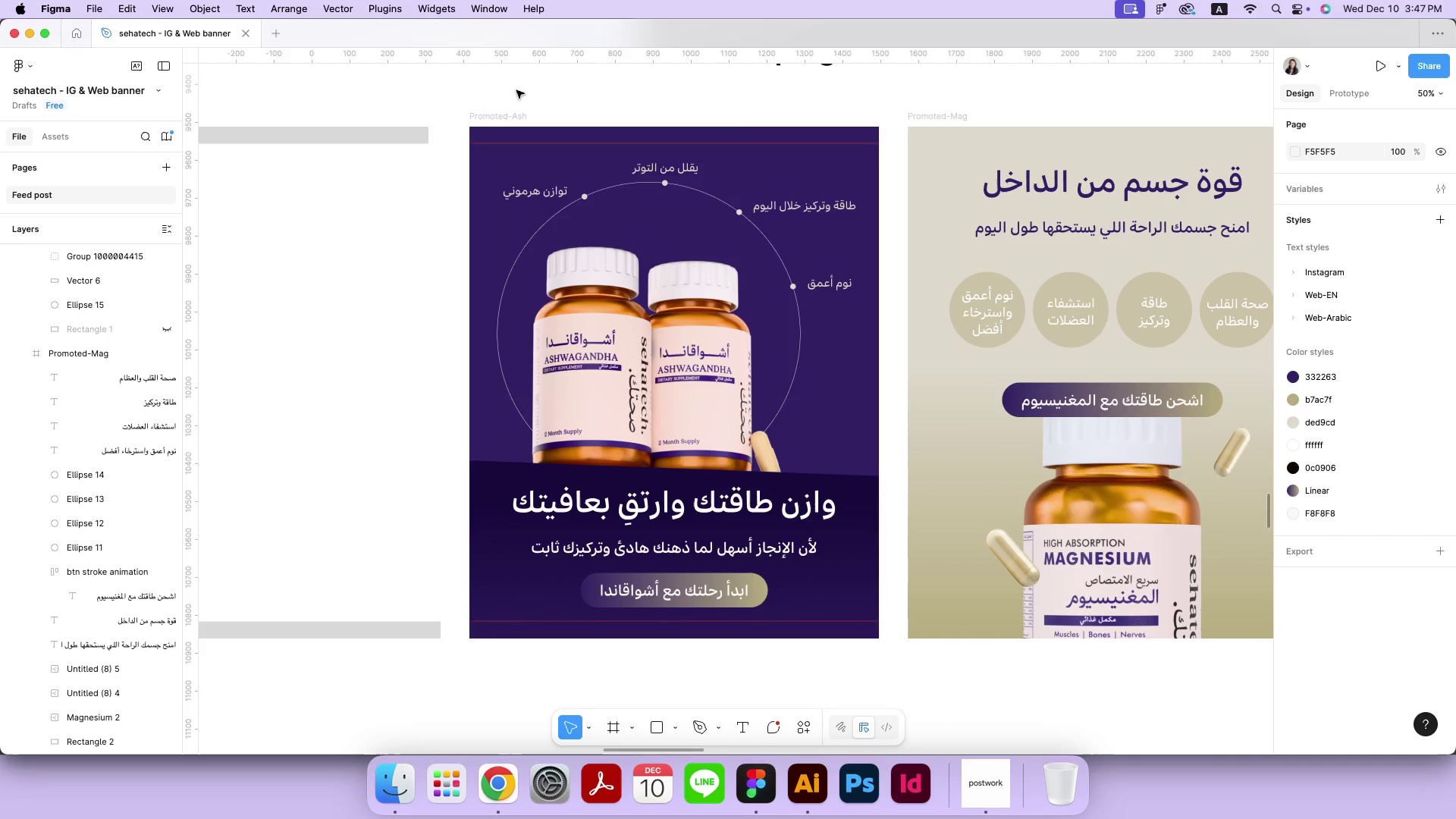 
left_click([506, 115])
 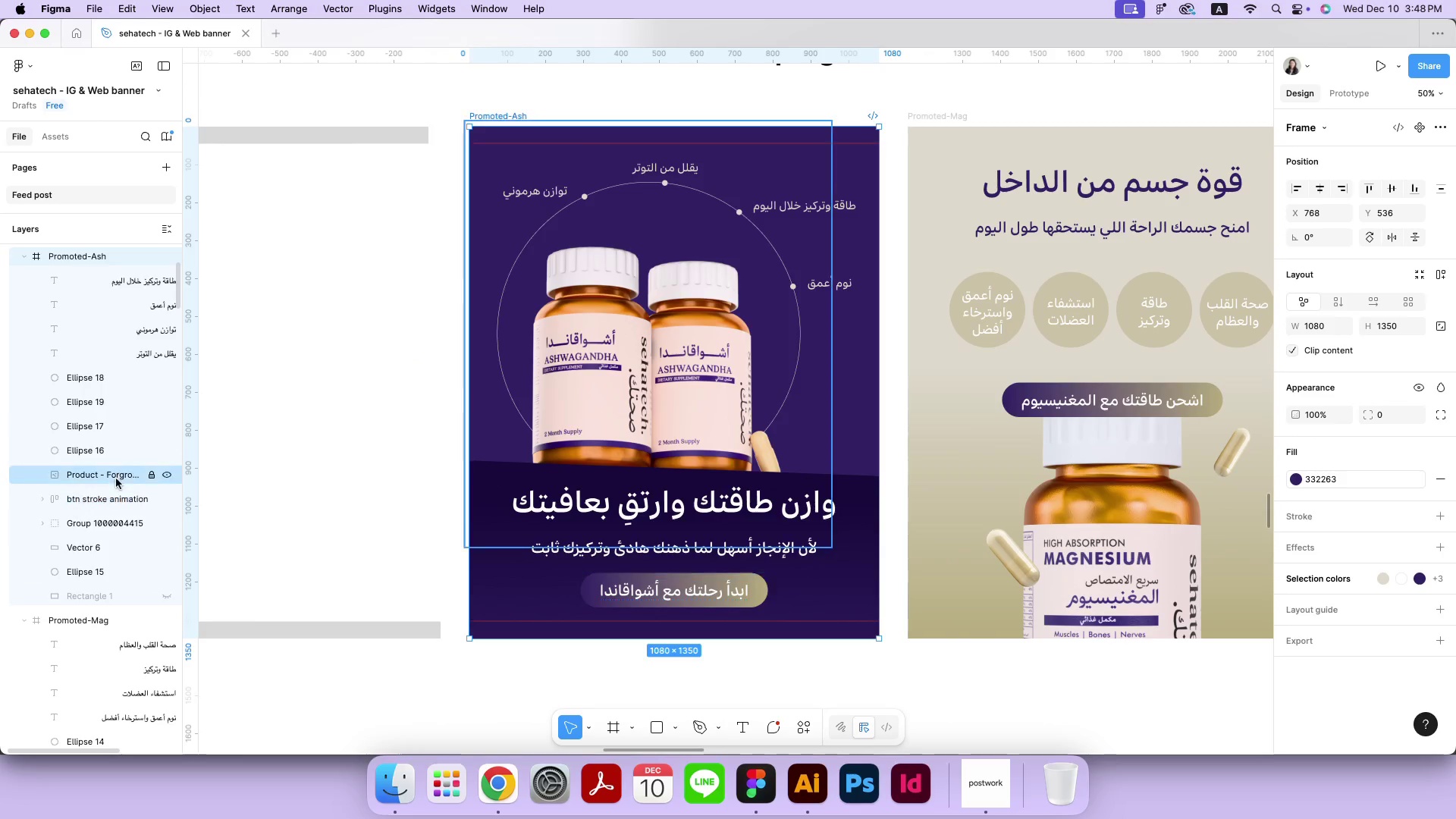 
left_click([155, 477])
 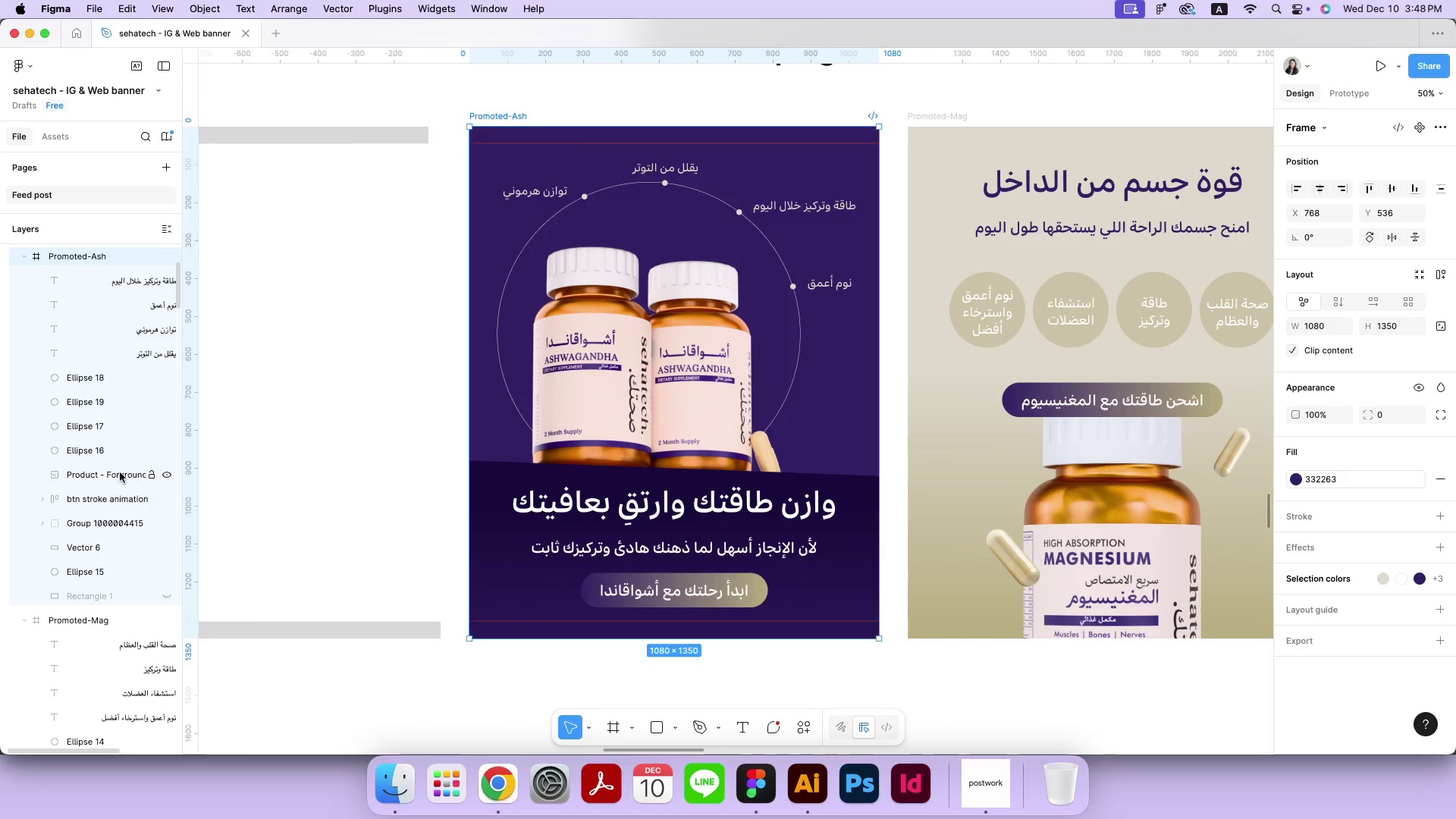 
left_click([108, 472])
 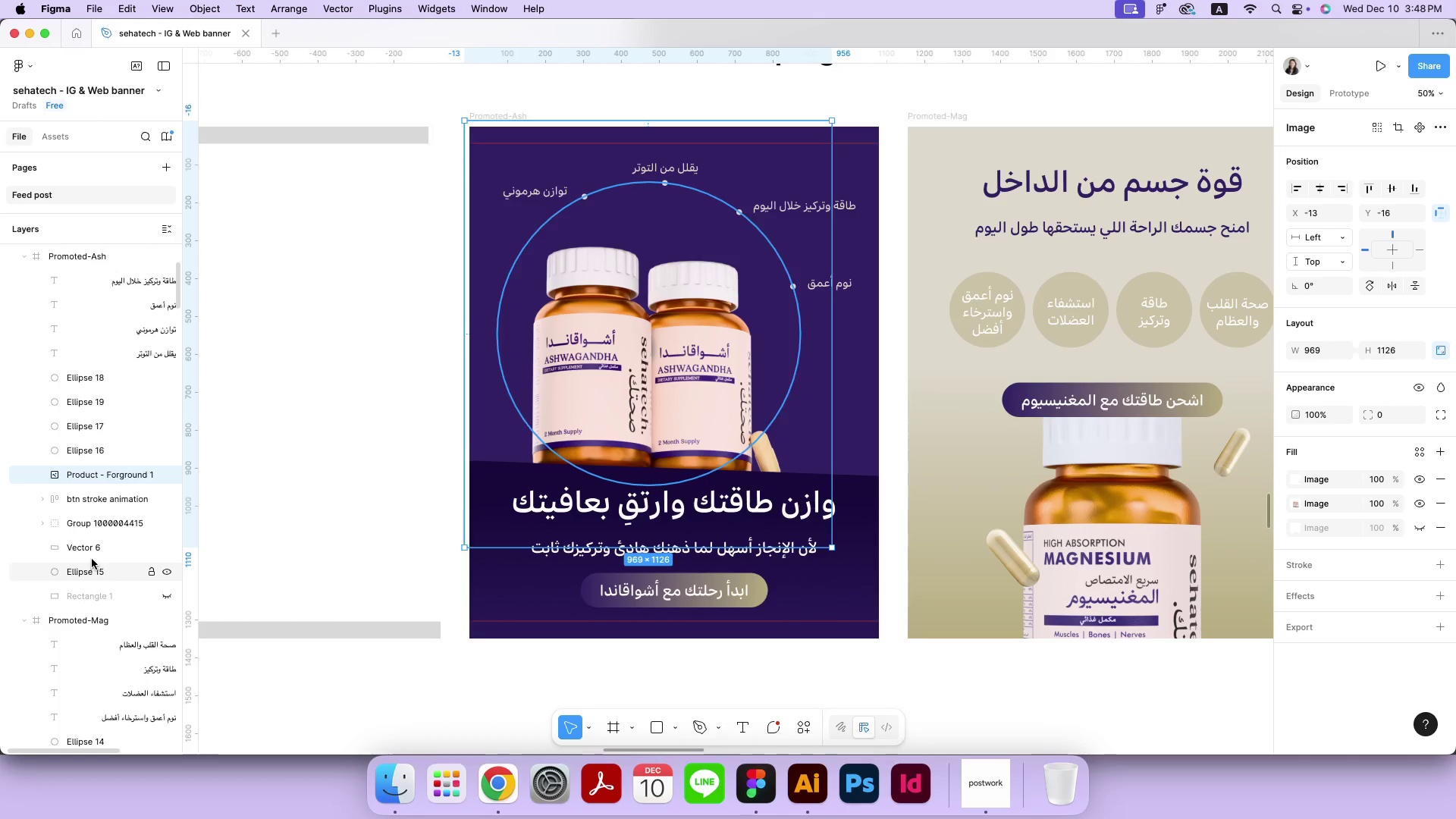 
hold_key(key=MetaRight, duration=0.56)
left_click([93, 552])
 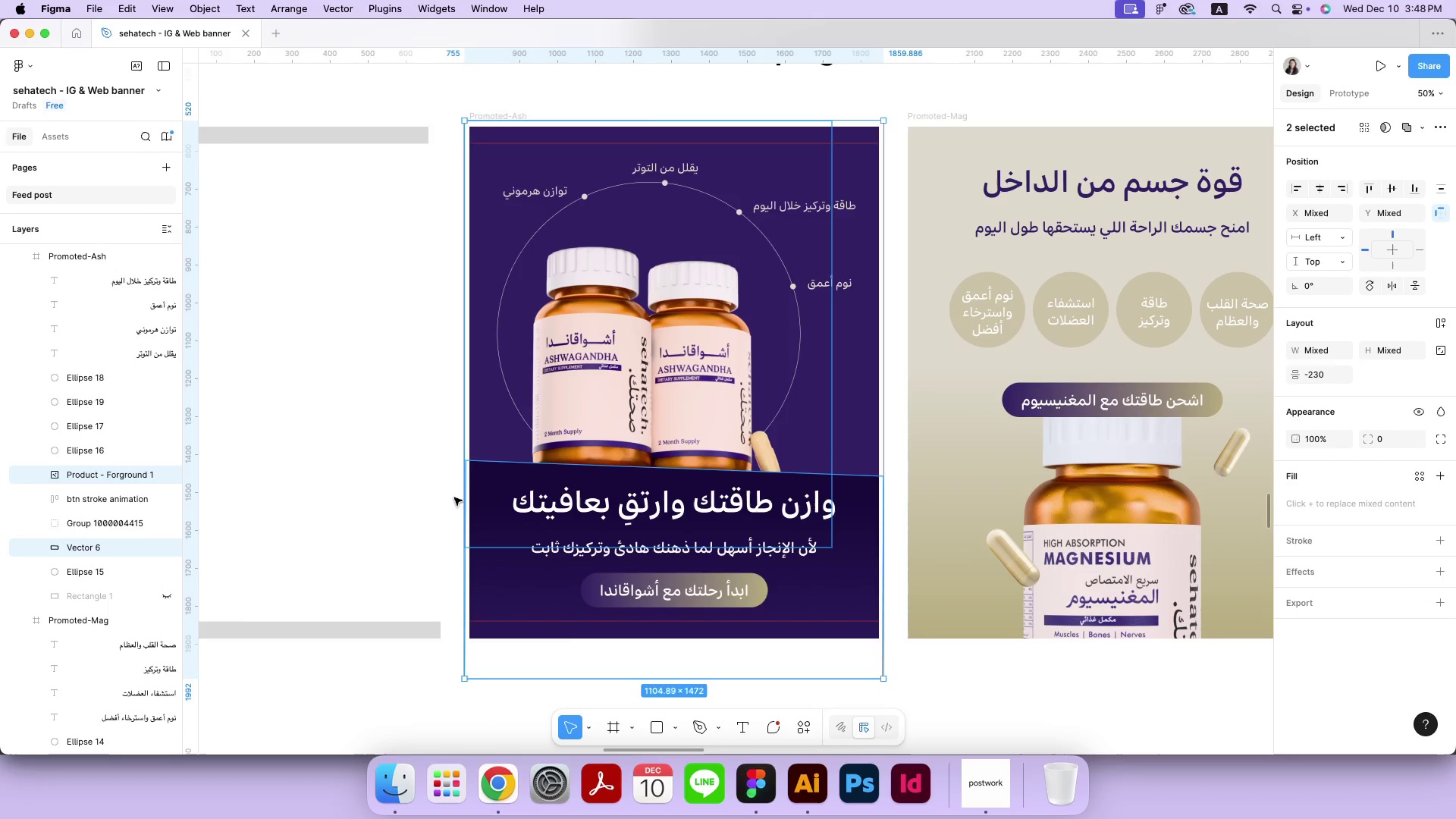 
left_click_drag(start_coordinate=[605, 437], to_coordinate=[608, 428])
 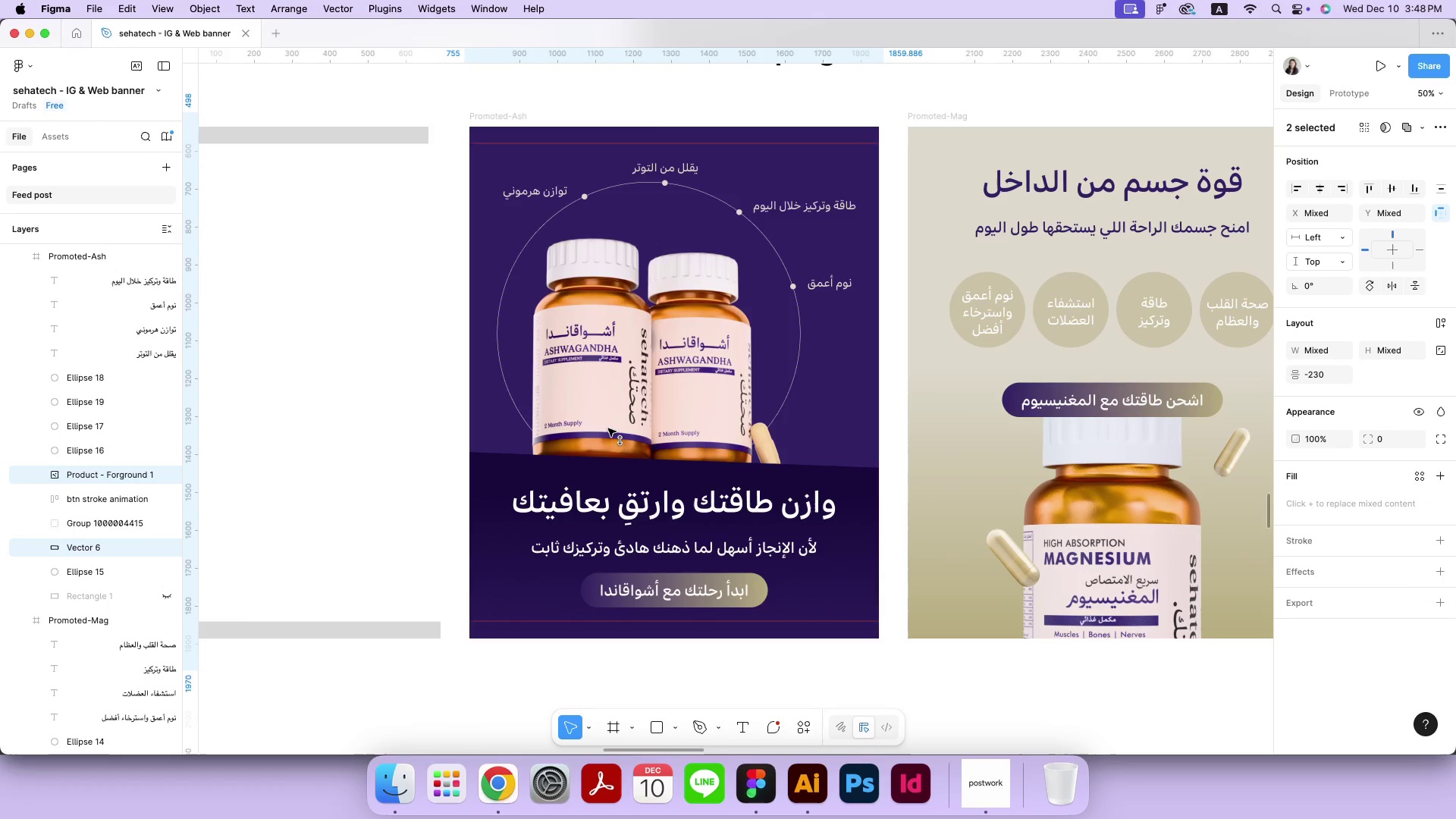 
hold_key(key=ShiftRight, duration=5.32)
 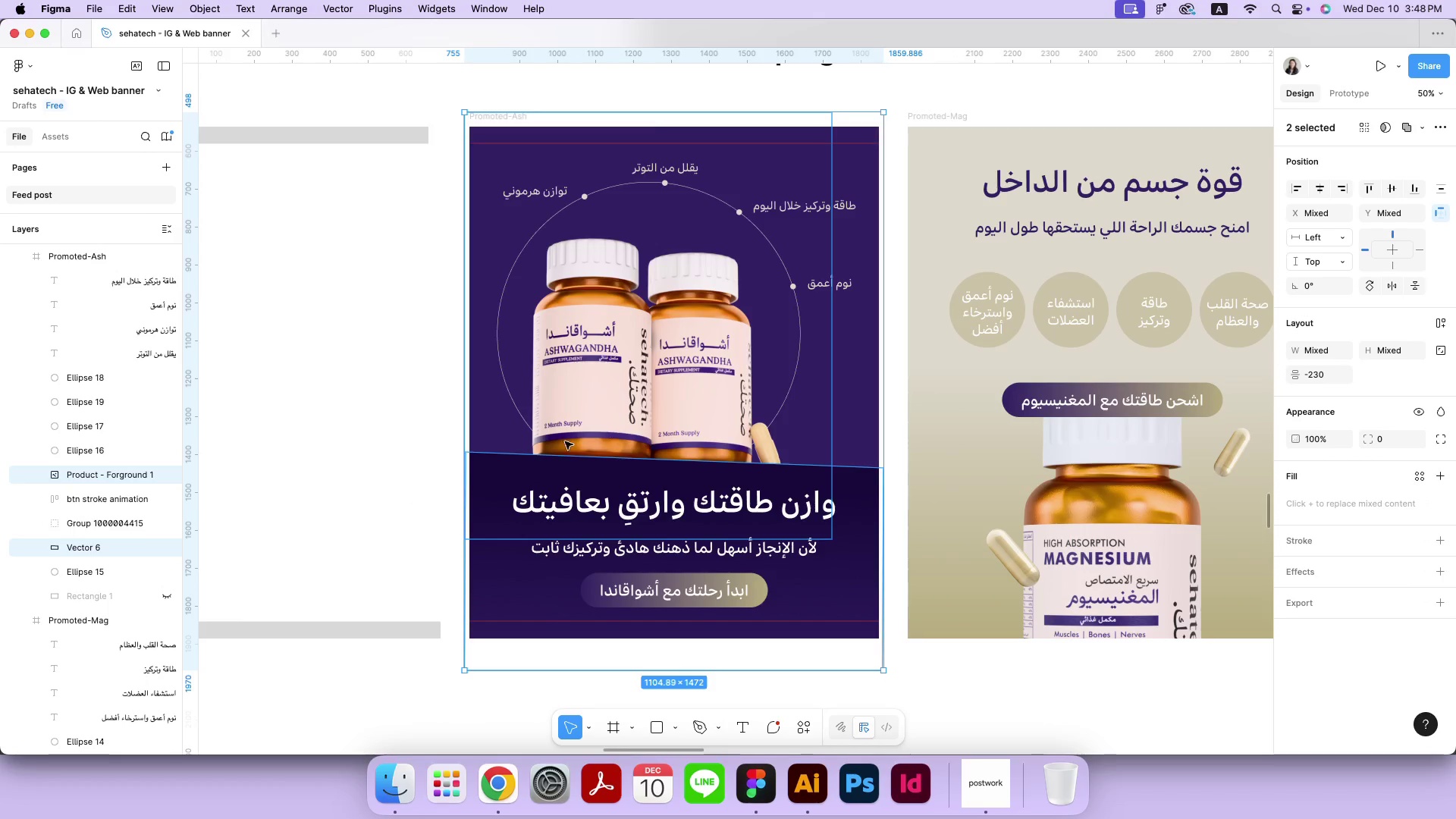 
left_click([366, 460])
 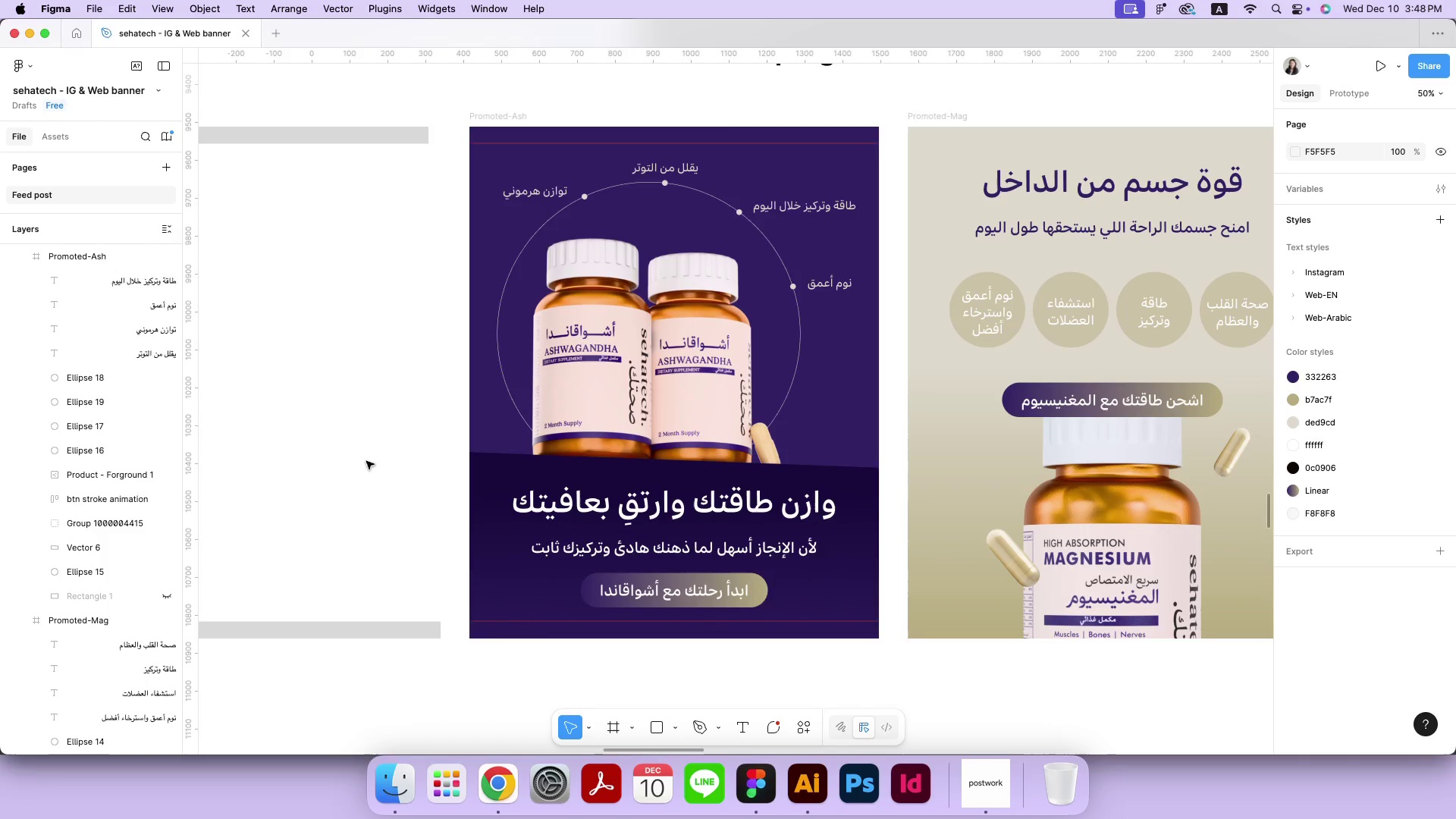 
left_click([508, 620])
 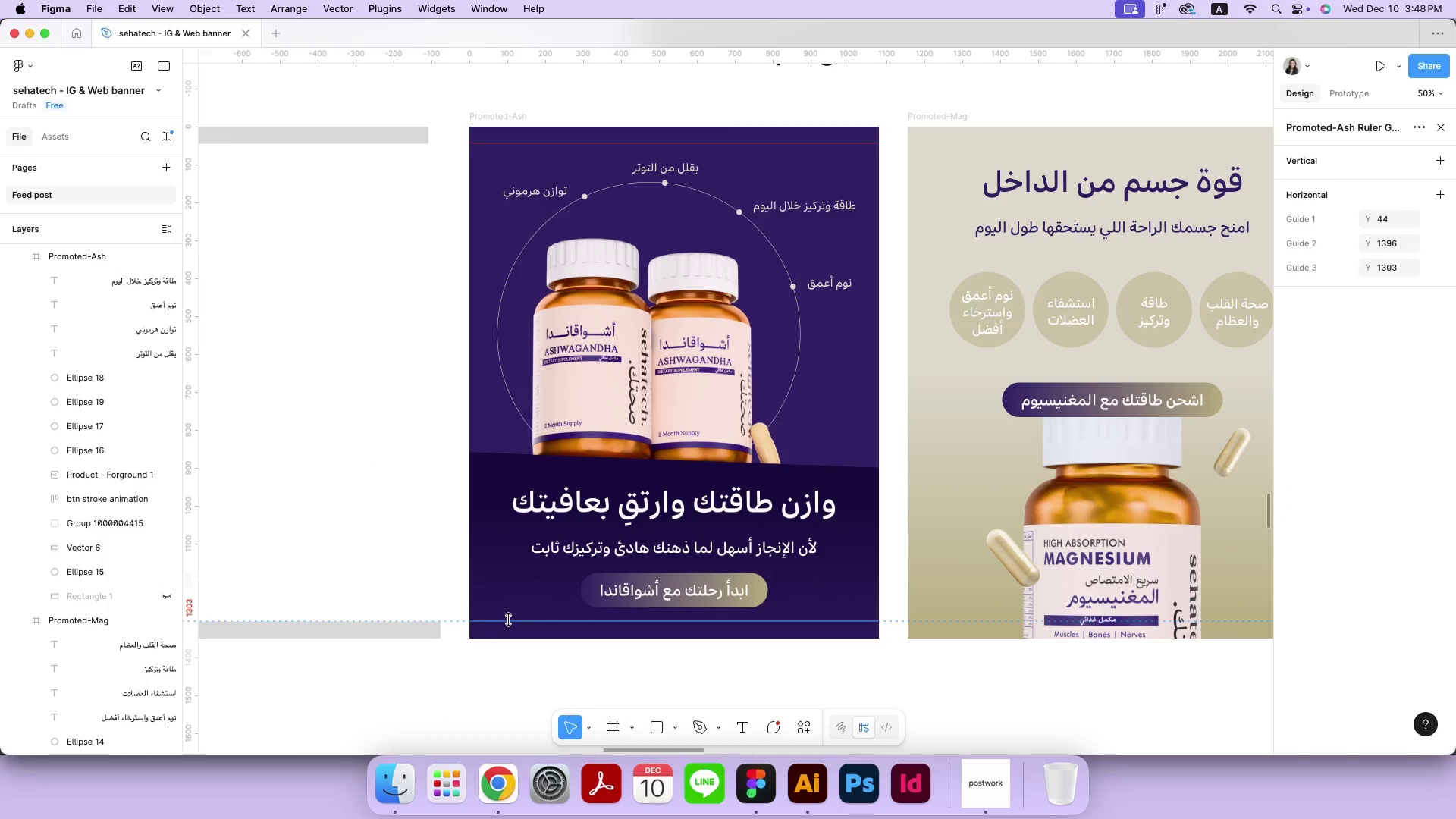 
key(Backspace)
 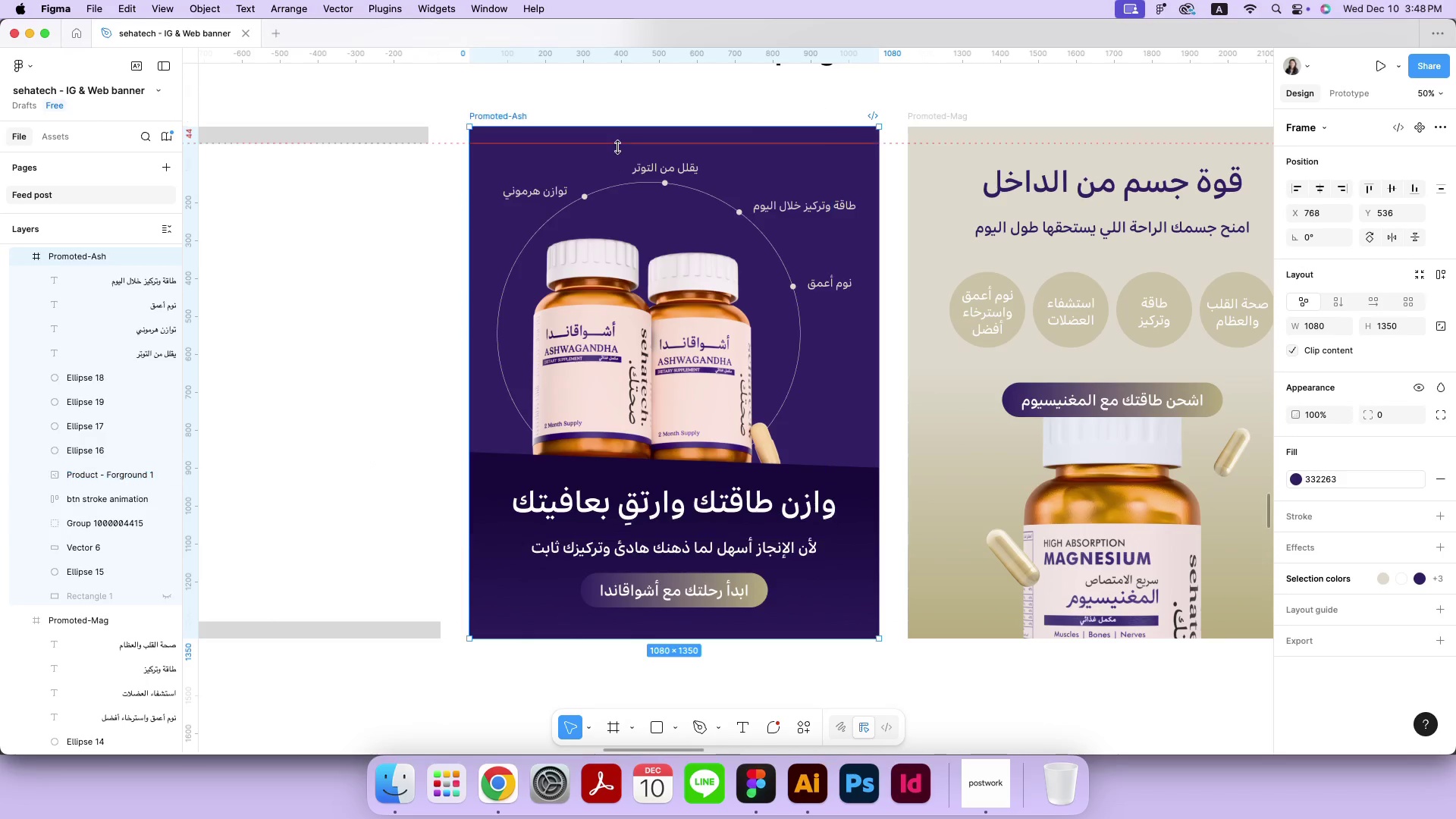 
left_click([617, 147])
 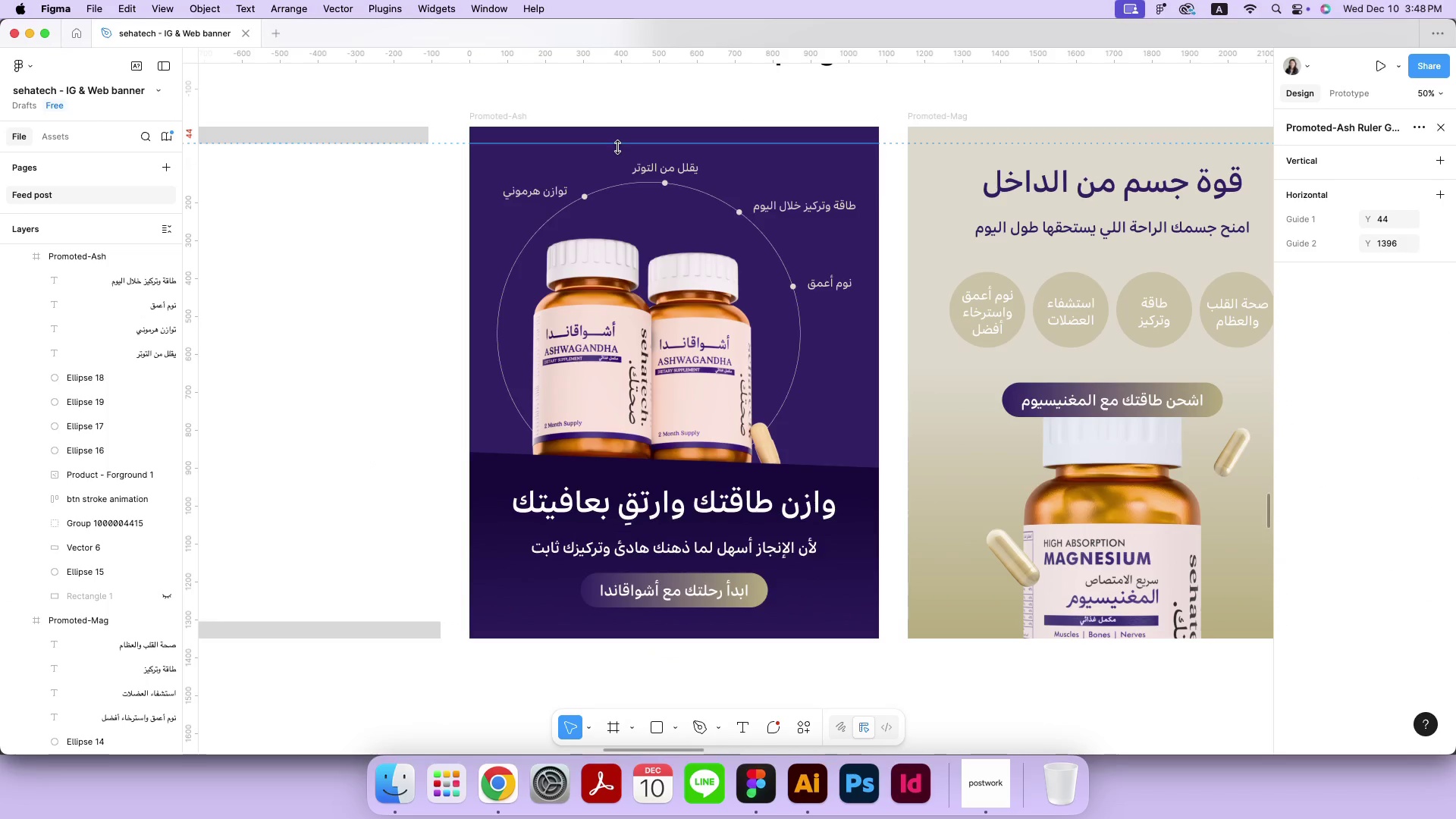 
key(Backspace)
 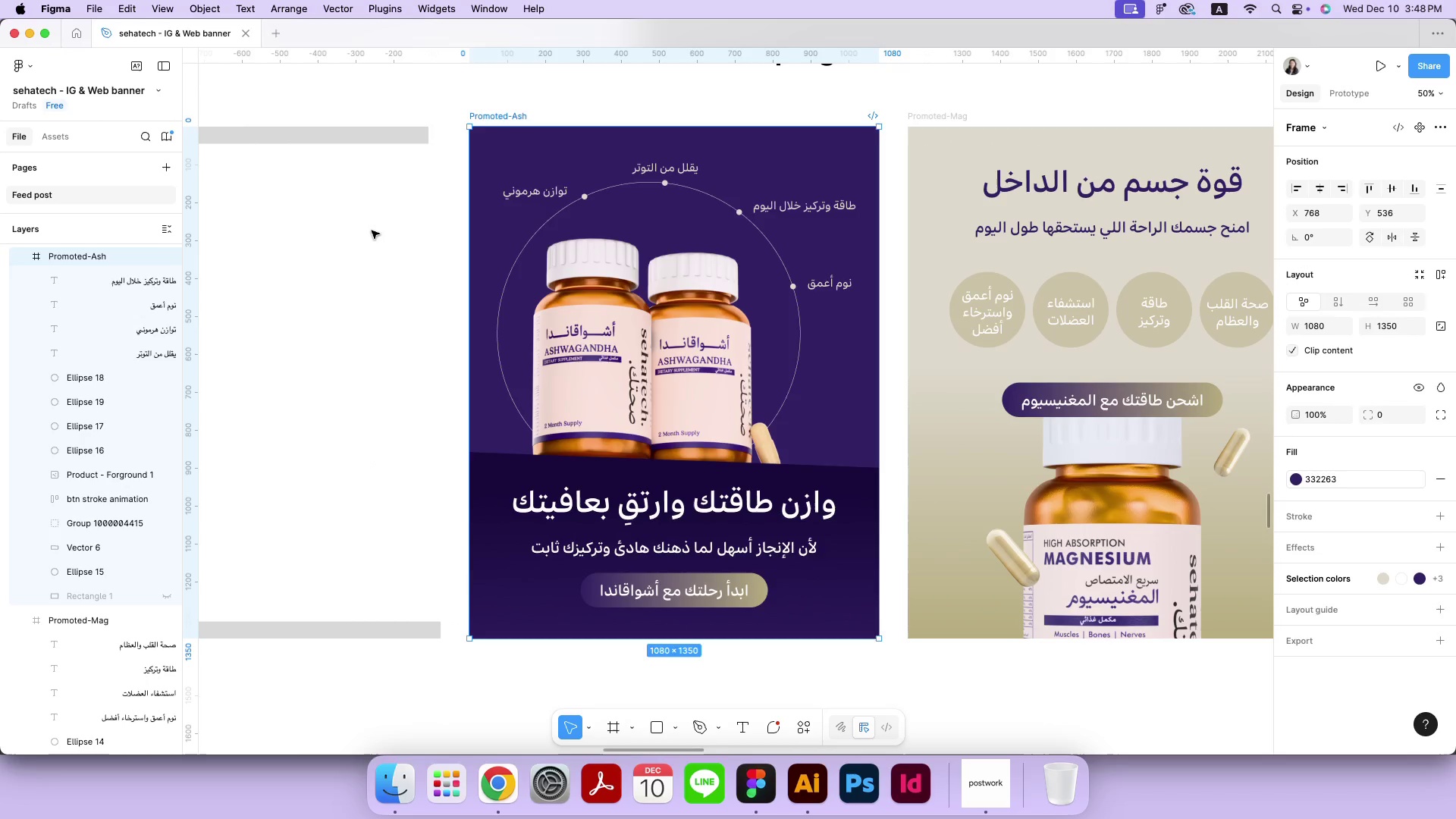 
left_click([372, 231])
 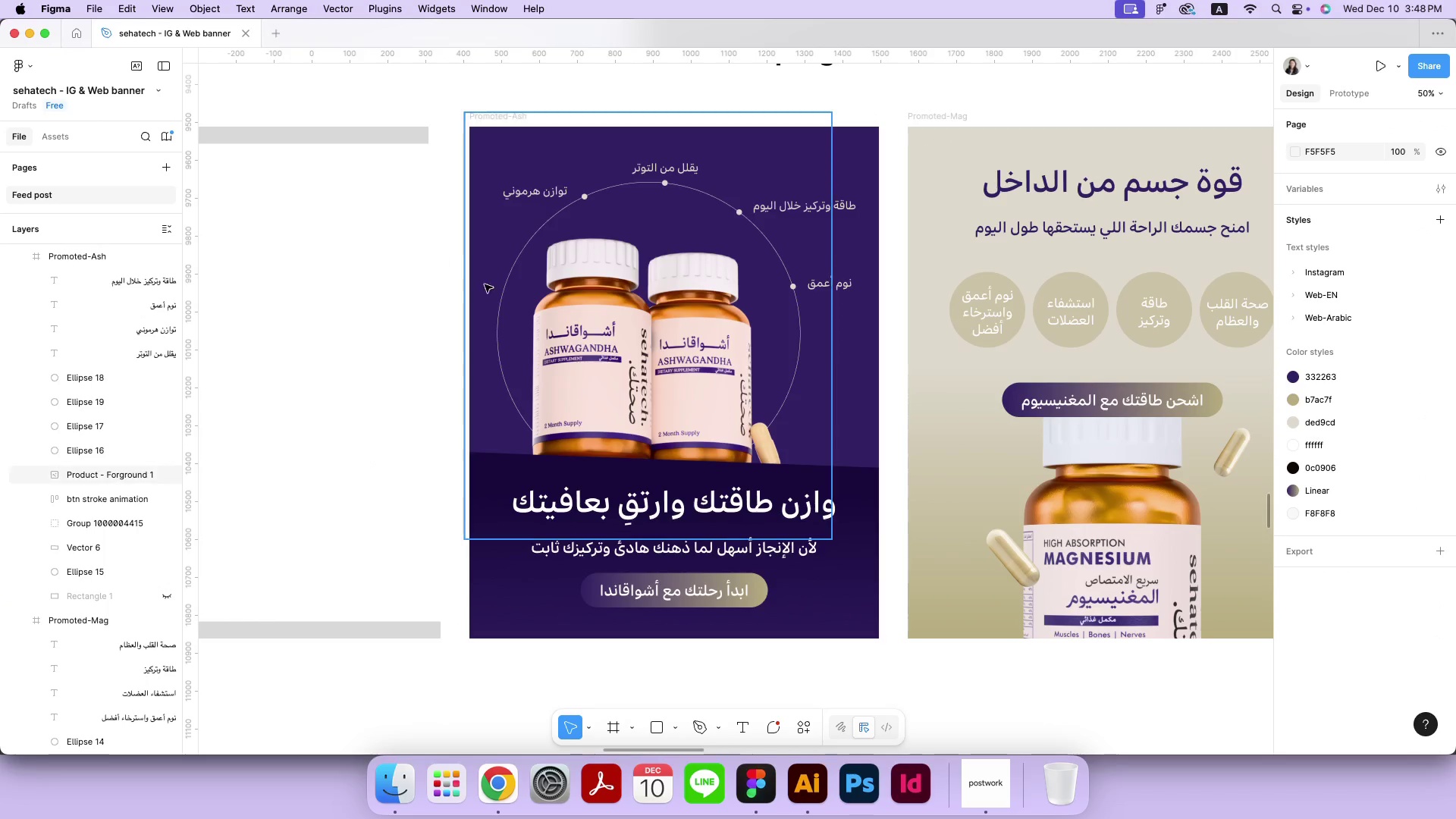 
key(Meta+MetaRight)
 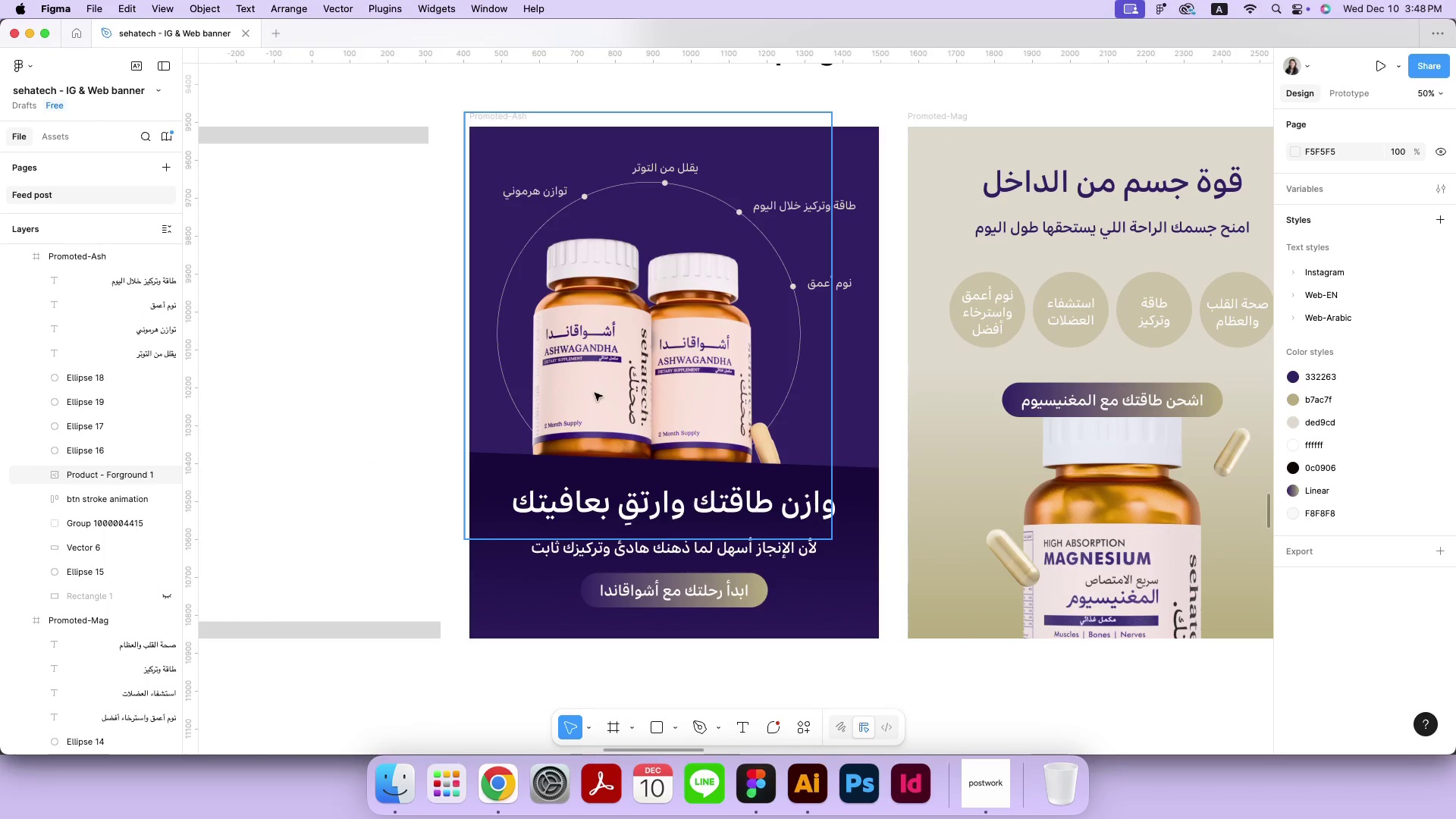 
key(Meta+Minus)